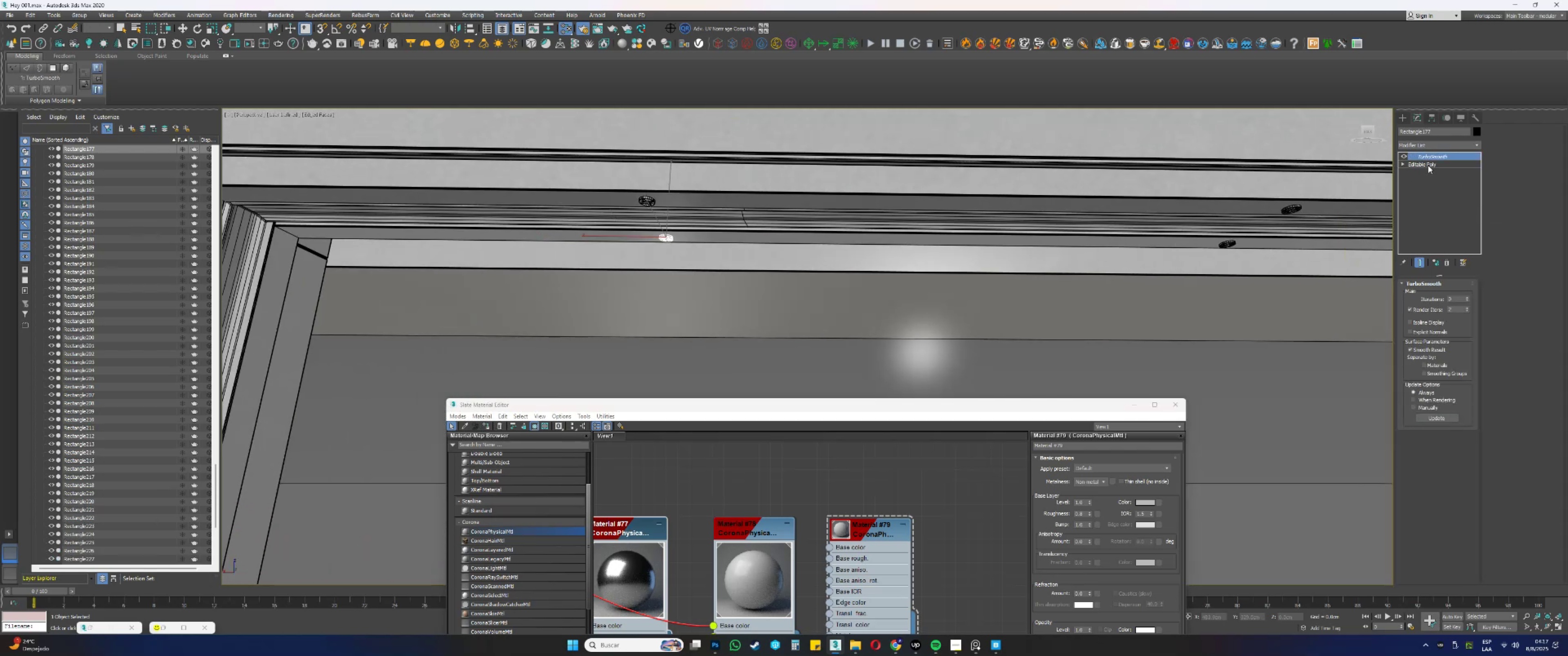 
right_click([1425, 157])
 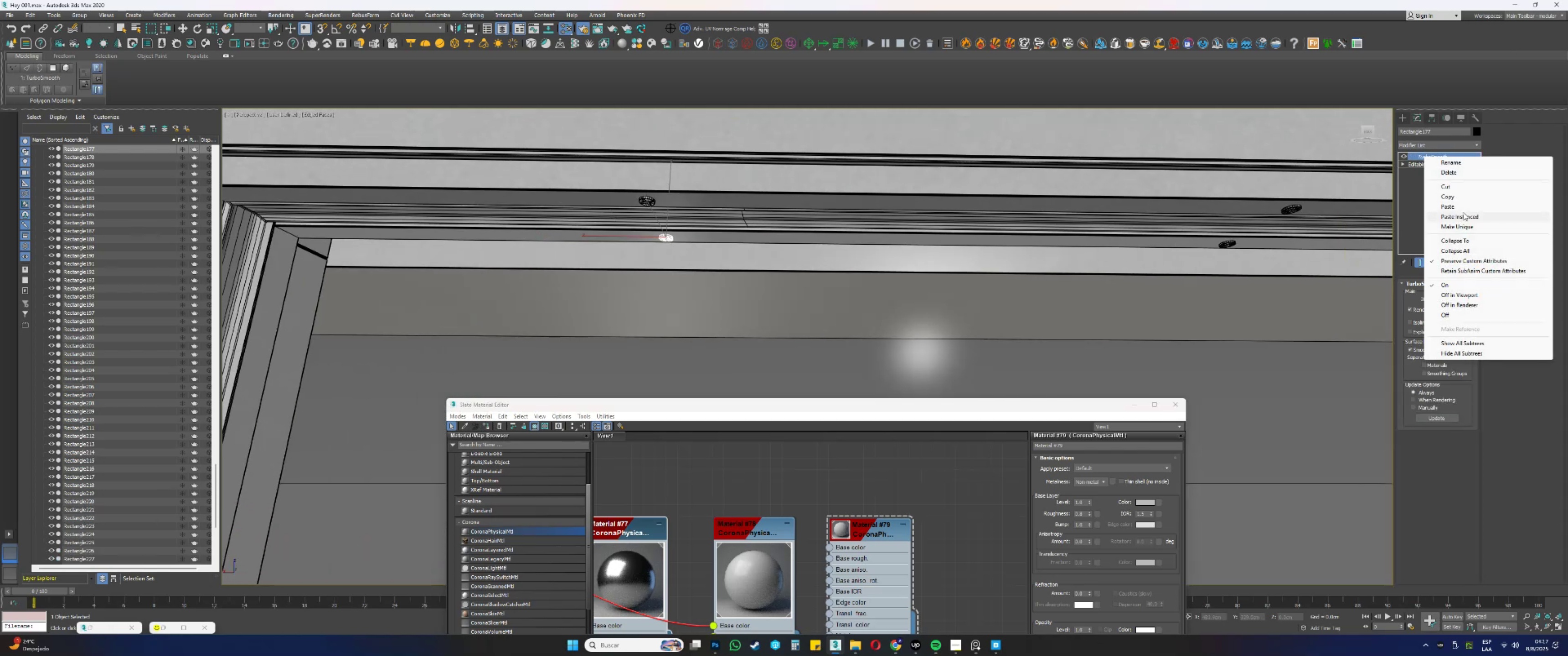 
left_click([1457, 218])
 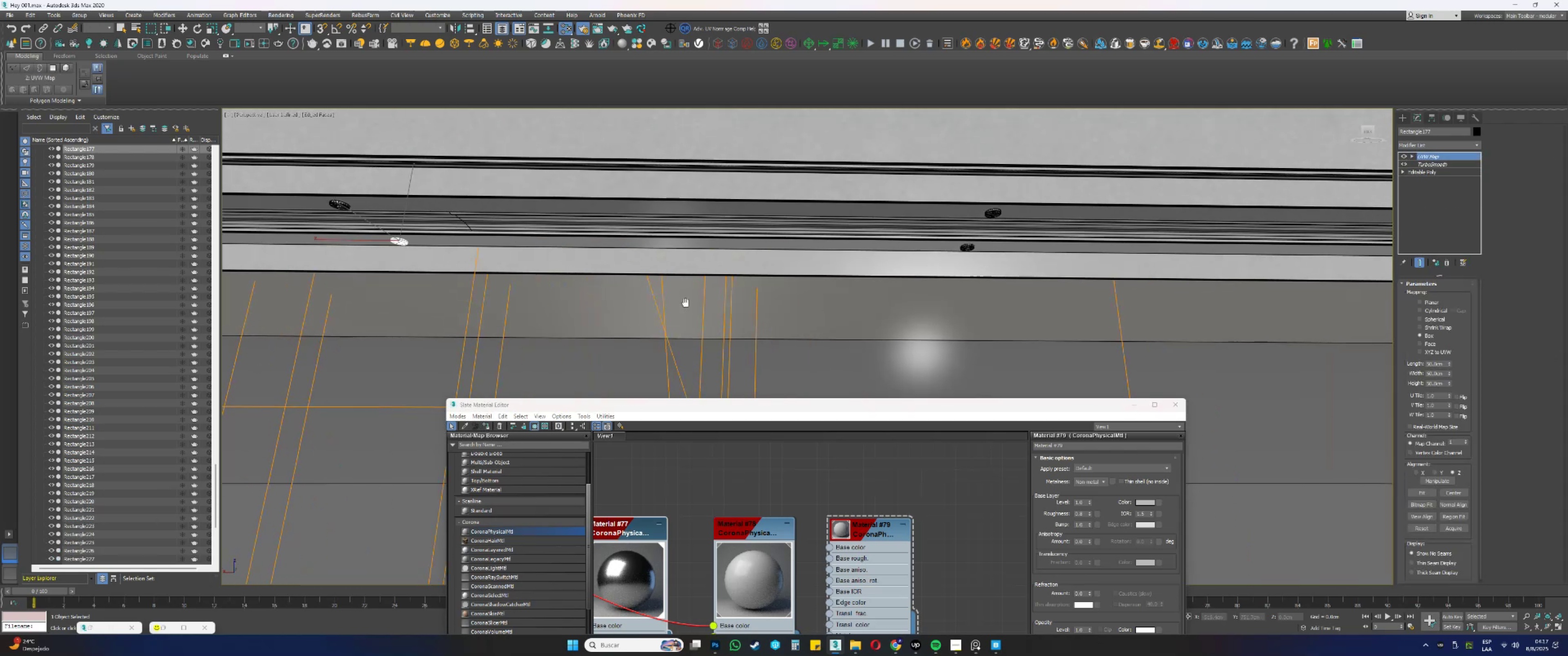 
key(F3)
 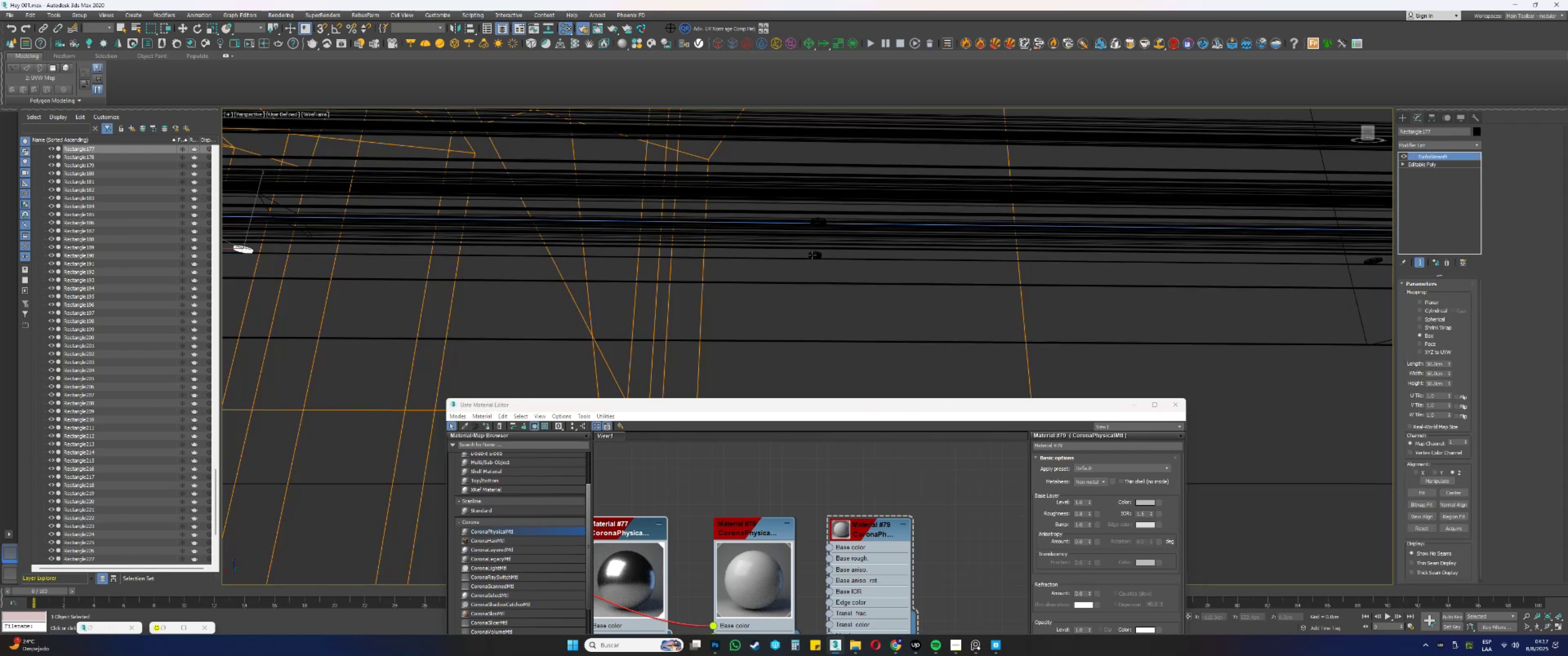 
key(F3)
 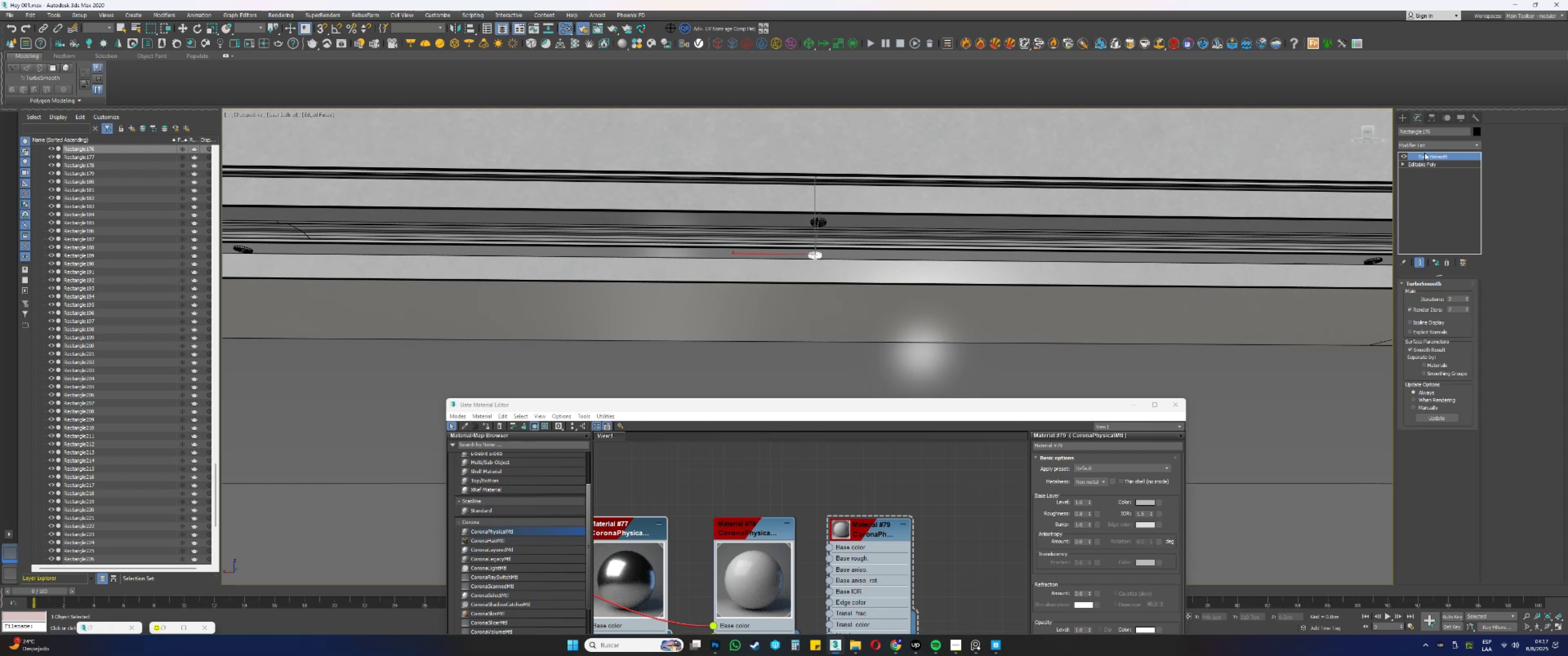 
right_click([1426, 154])
 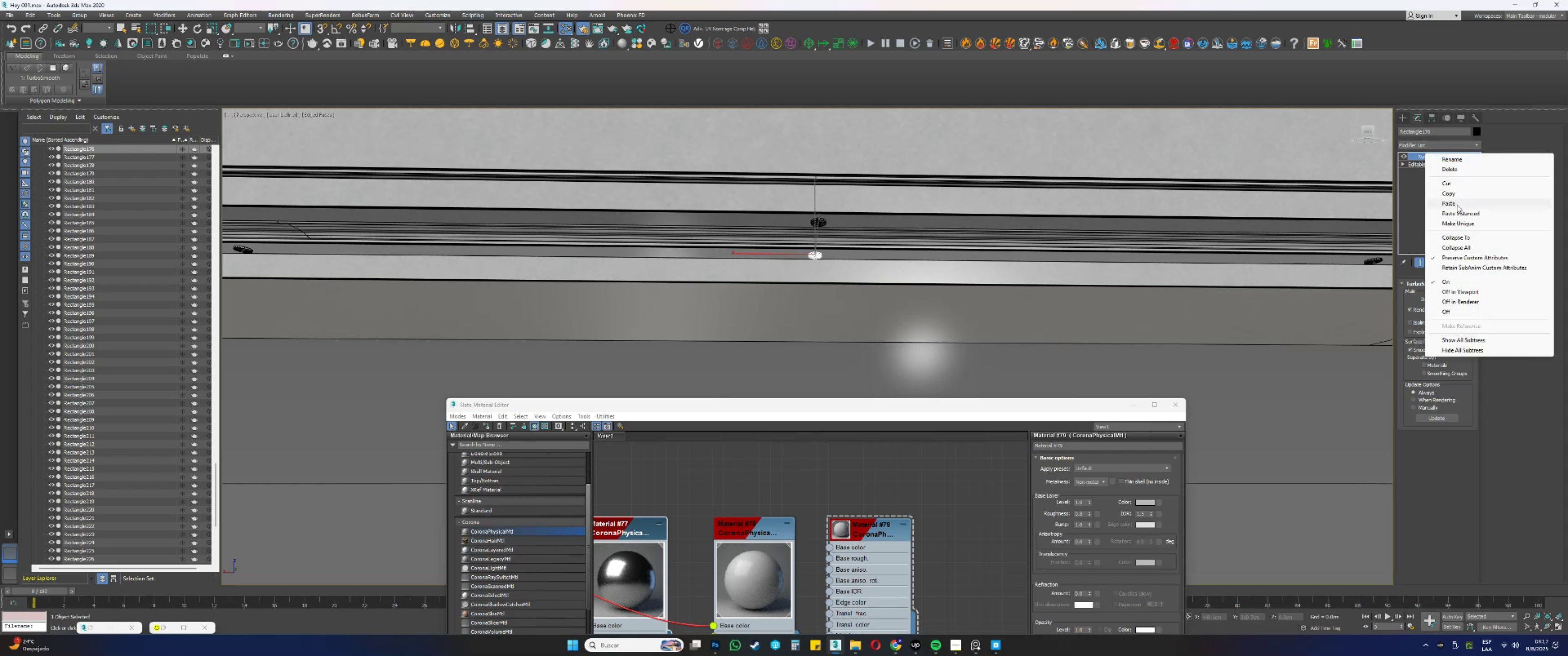 
left_click([1455, 215])
 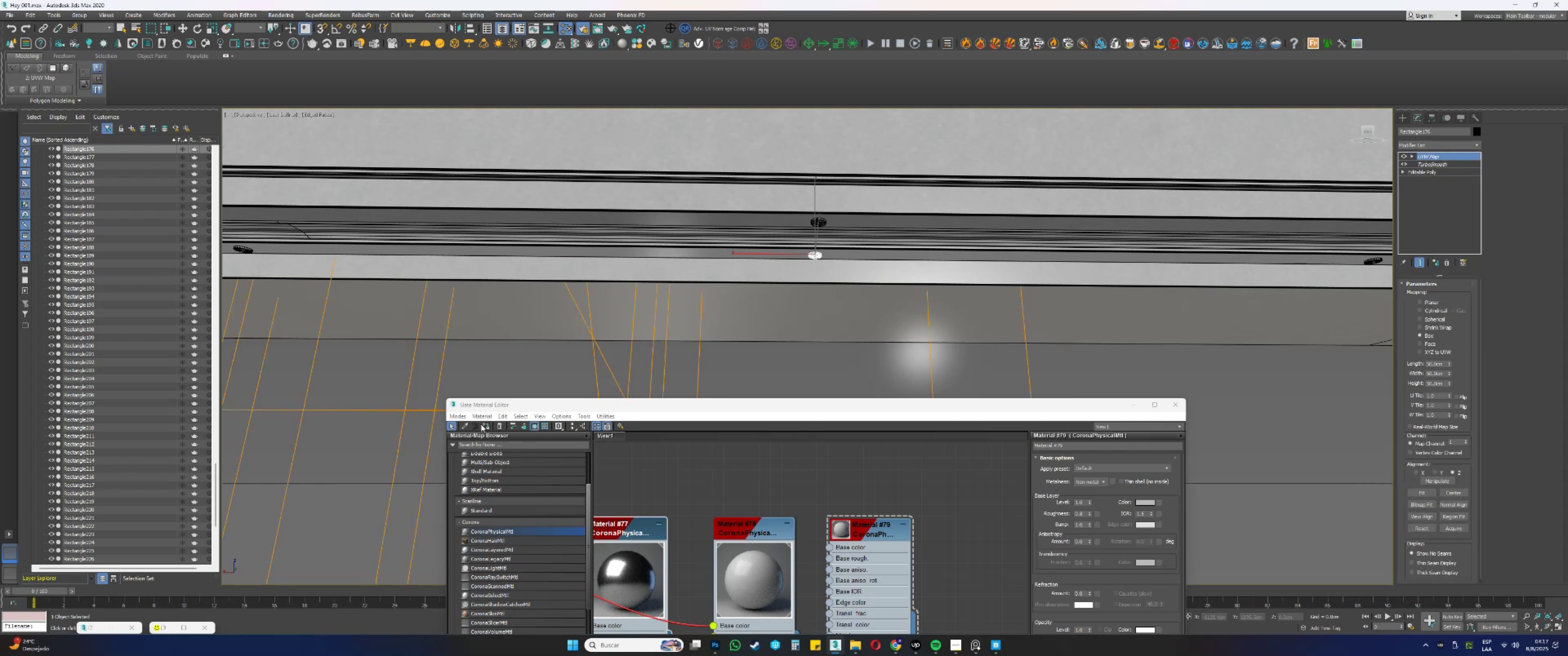 
left_click([482, 424])
 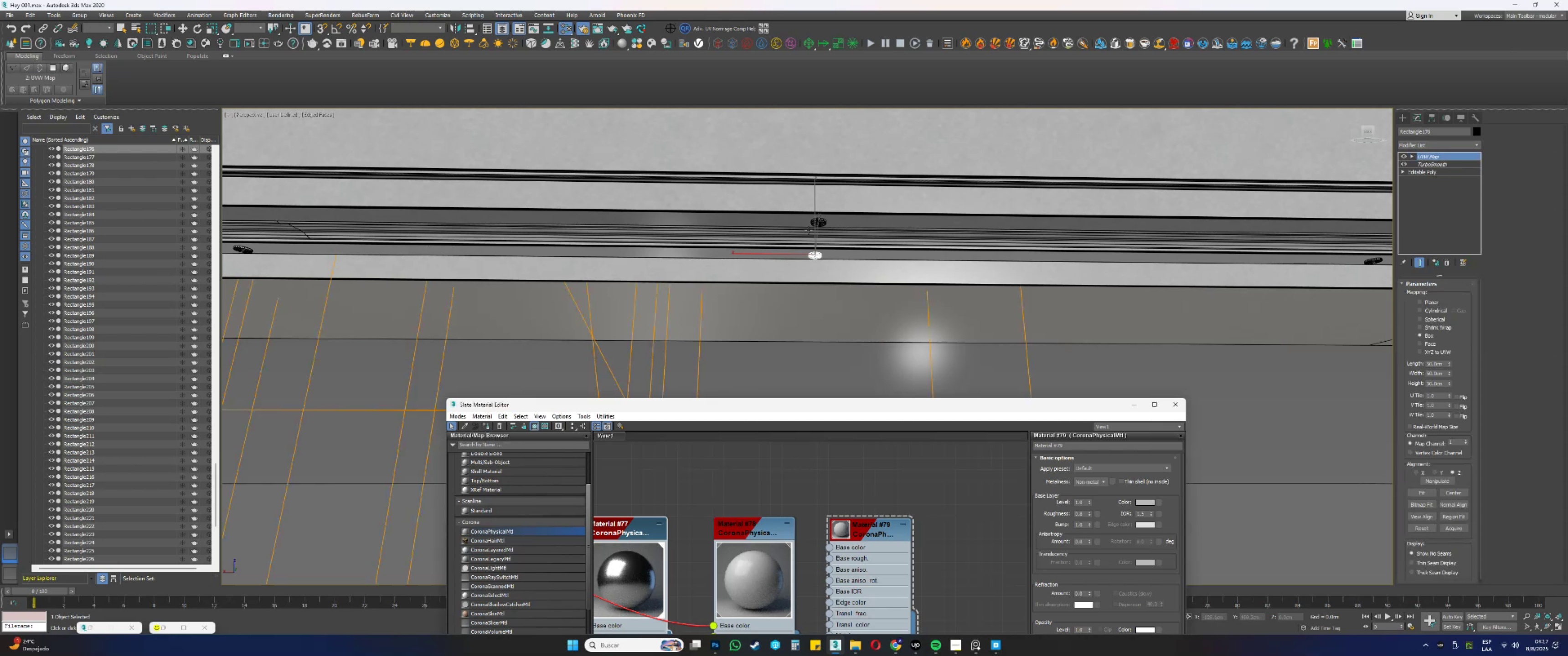 
left_click([819, 220])
 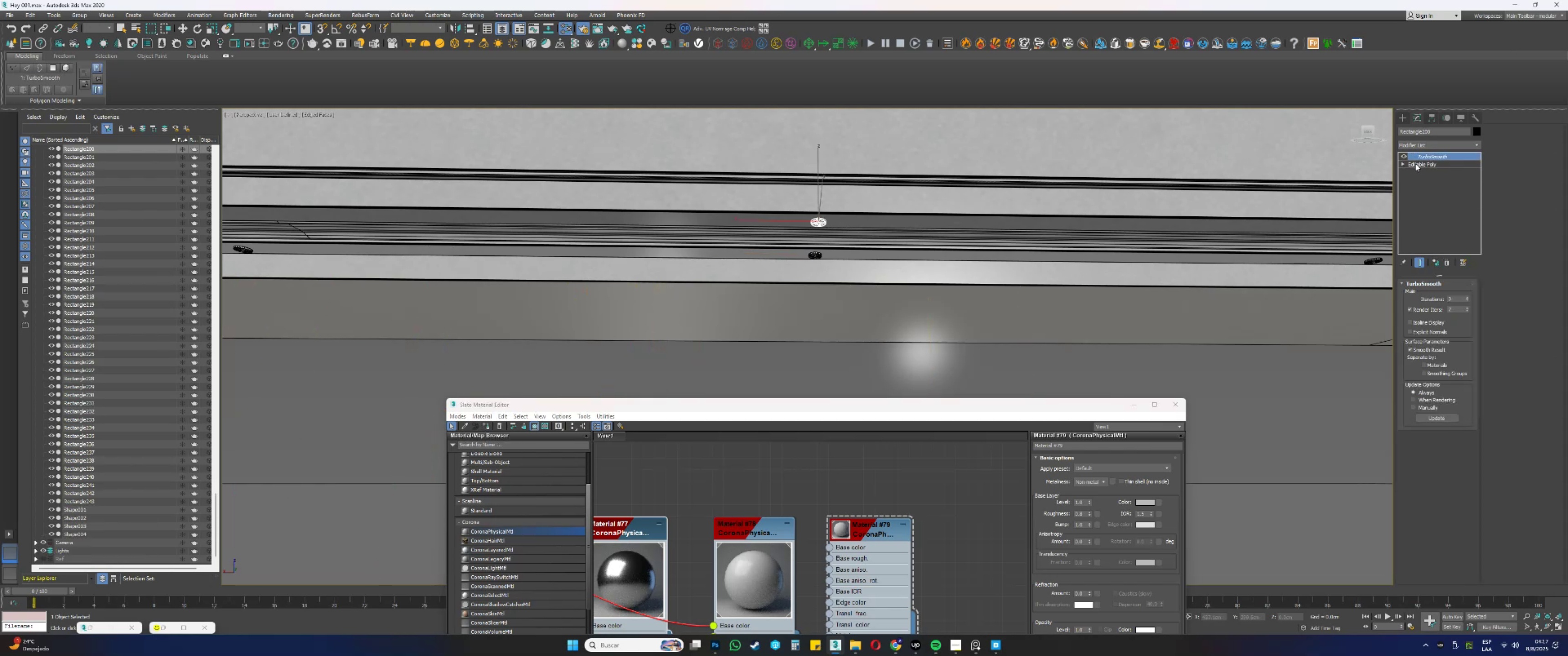 
right_click([1424, 154])
 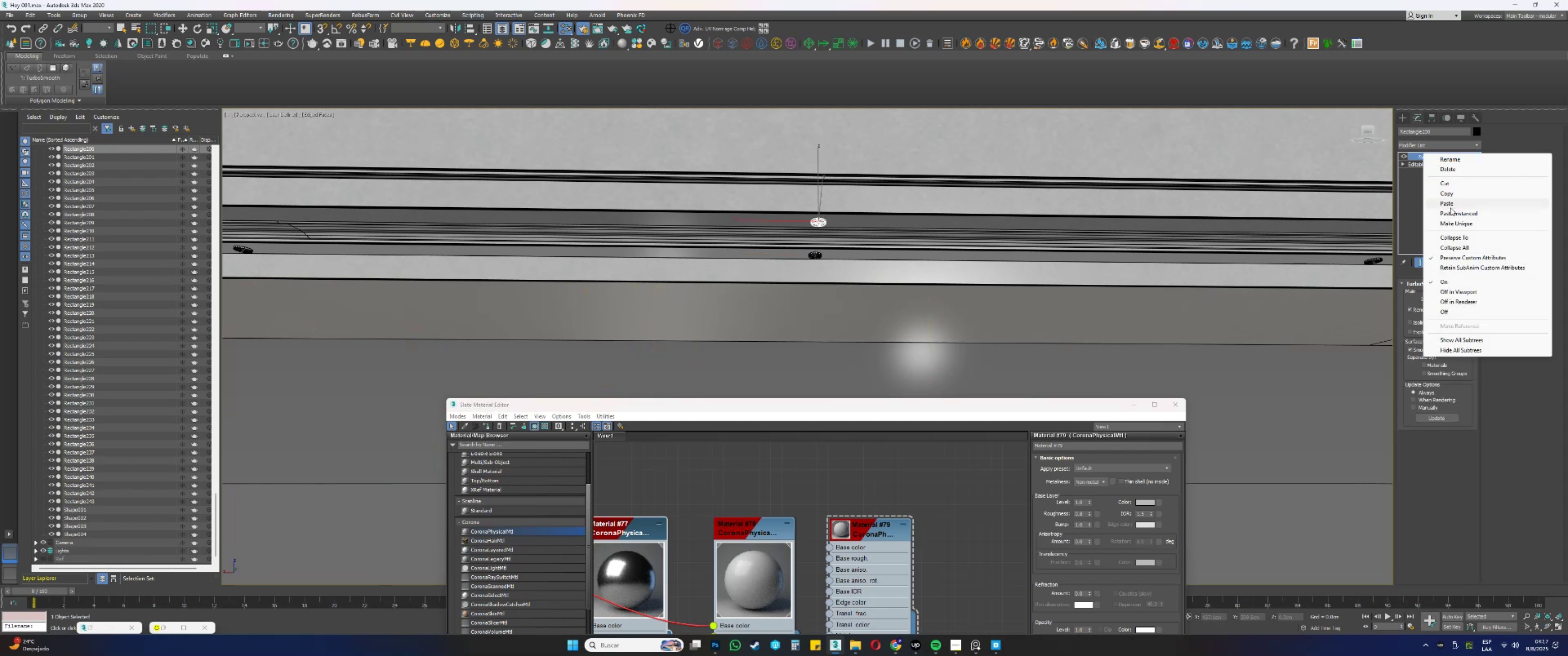 
left_click([1451, 215])
 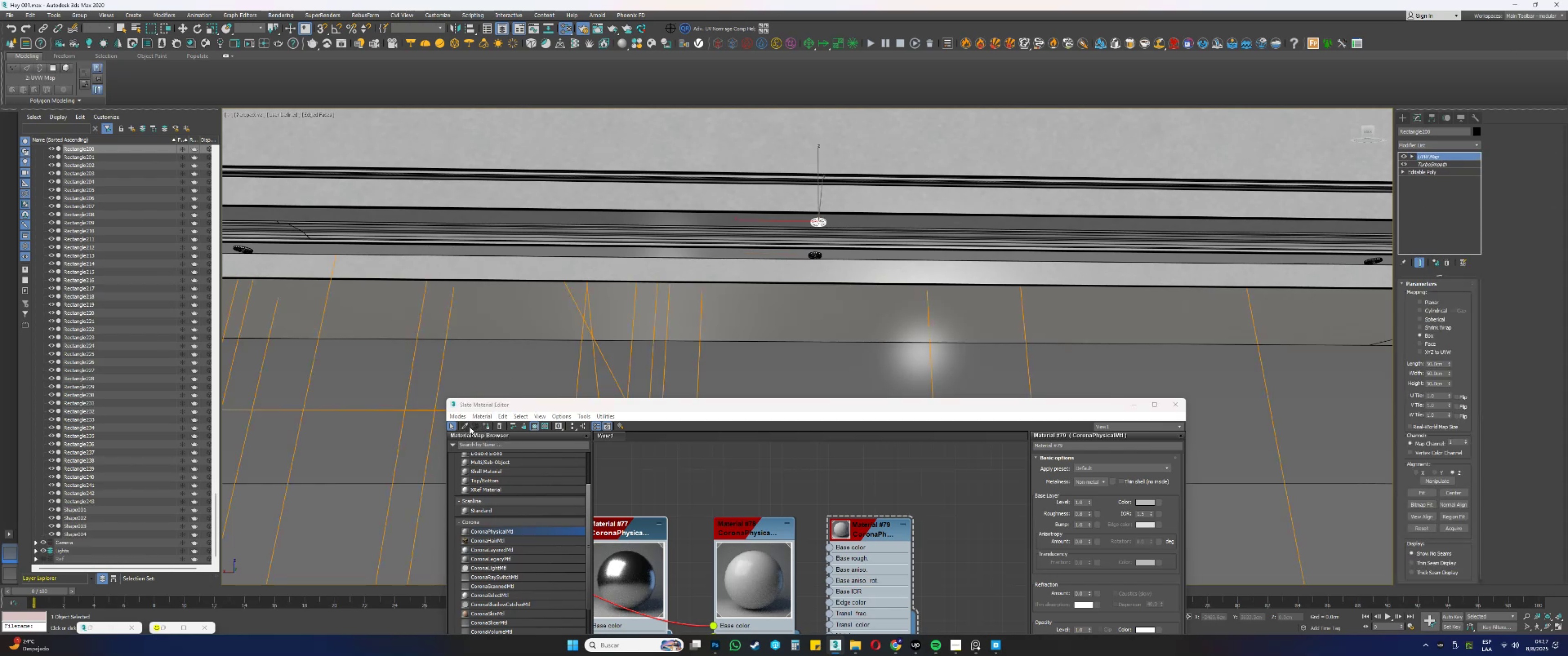 
left_click([483, 424])
 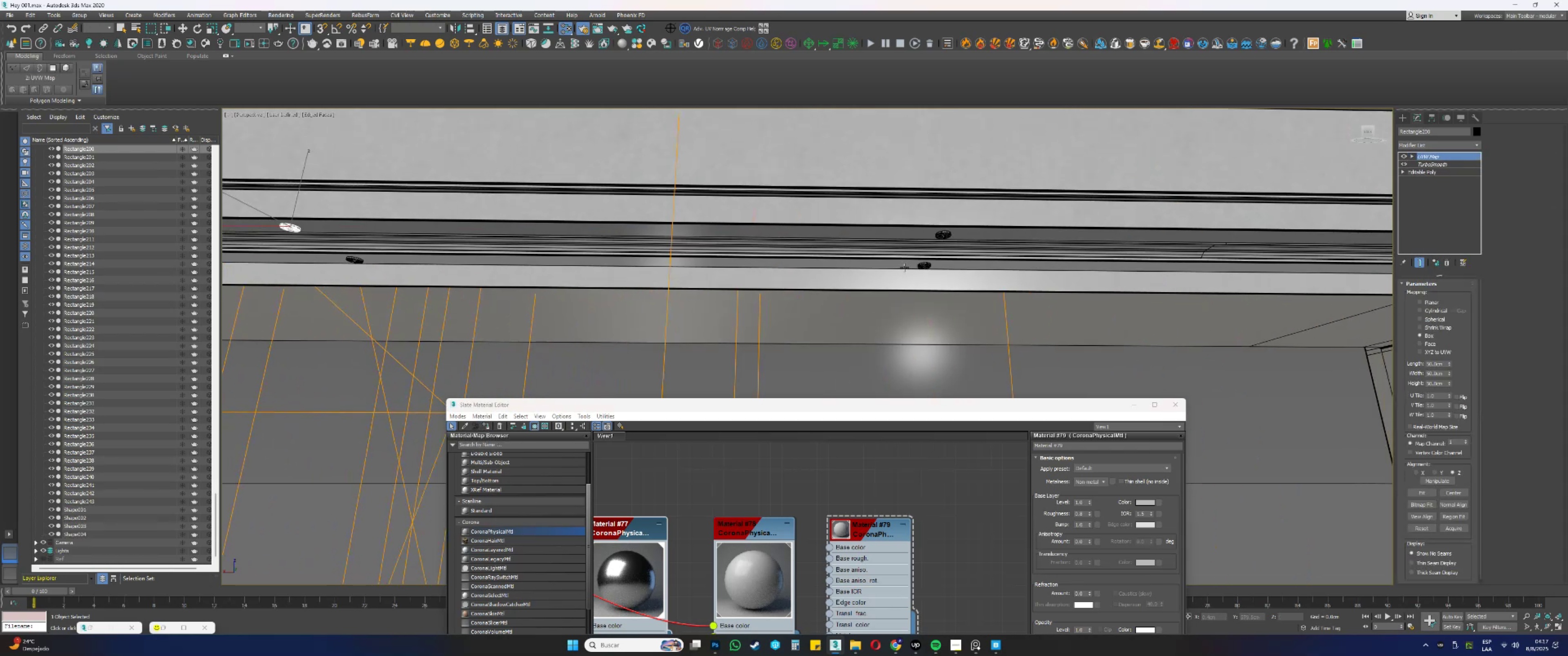 
key(F3)
 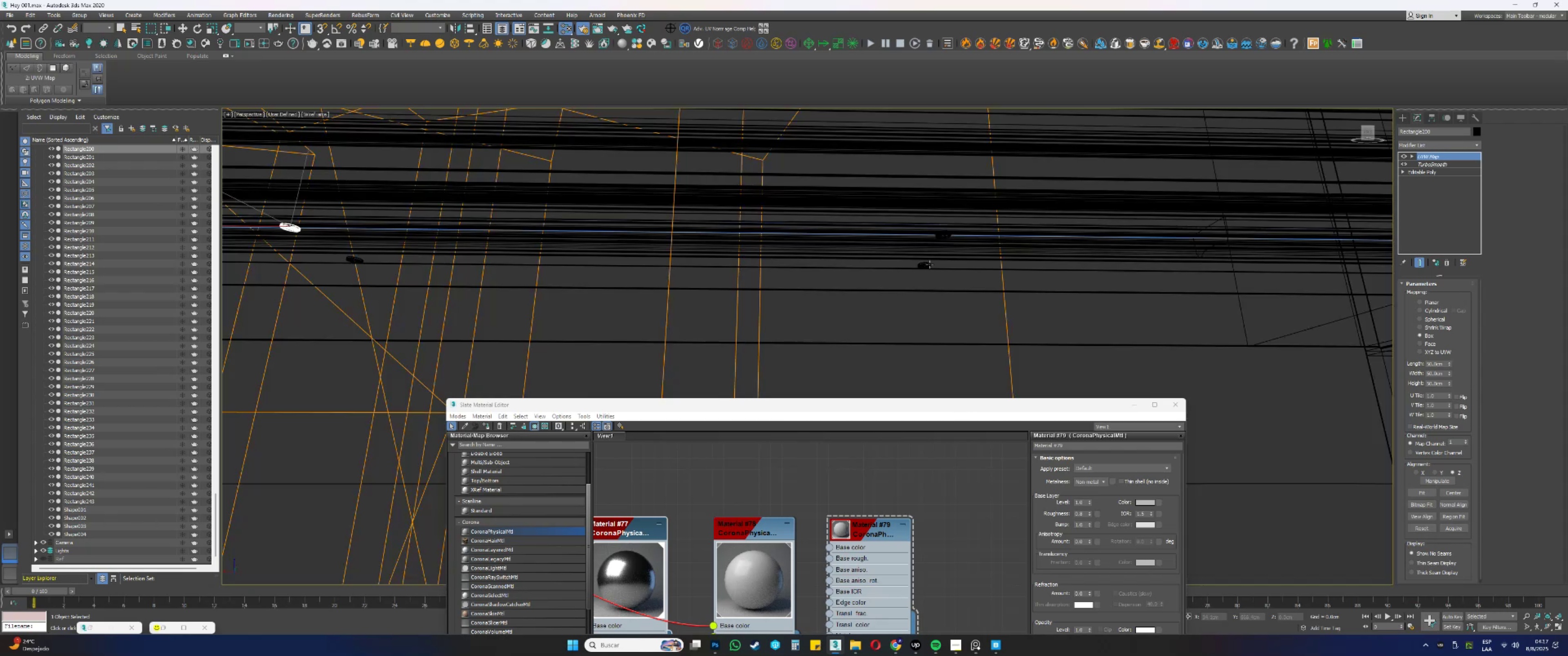 
left_click([929, 264])
 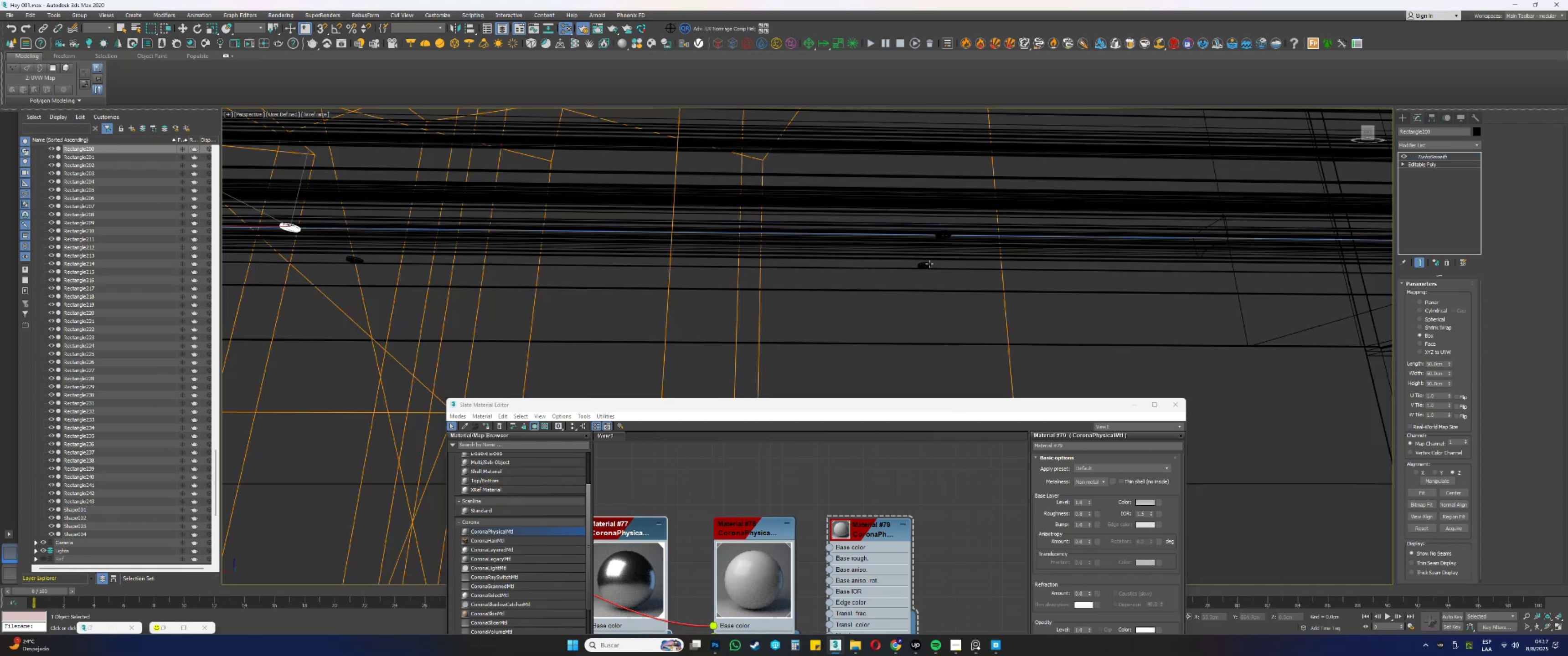 
key(F3)
 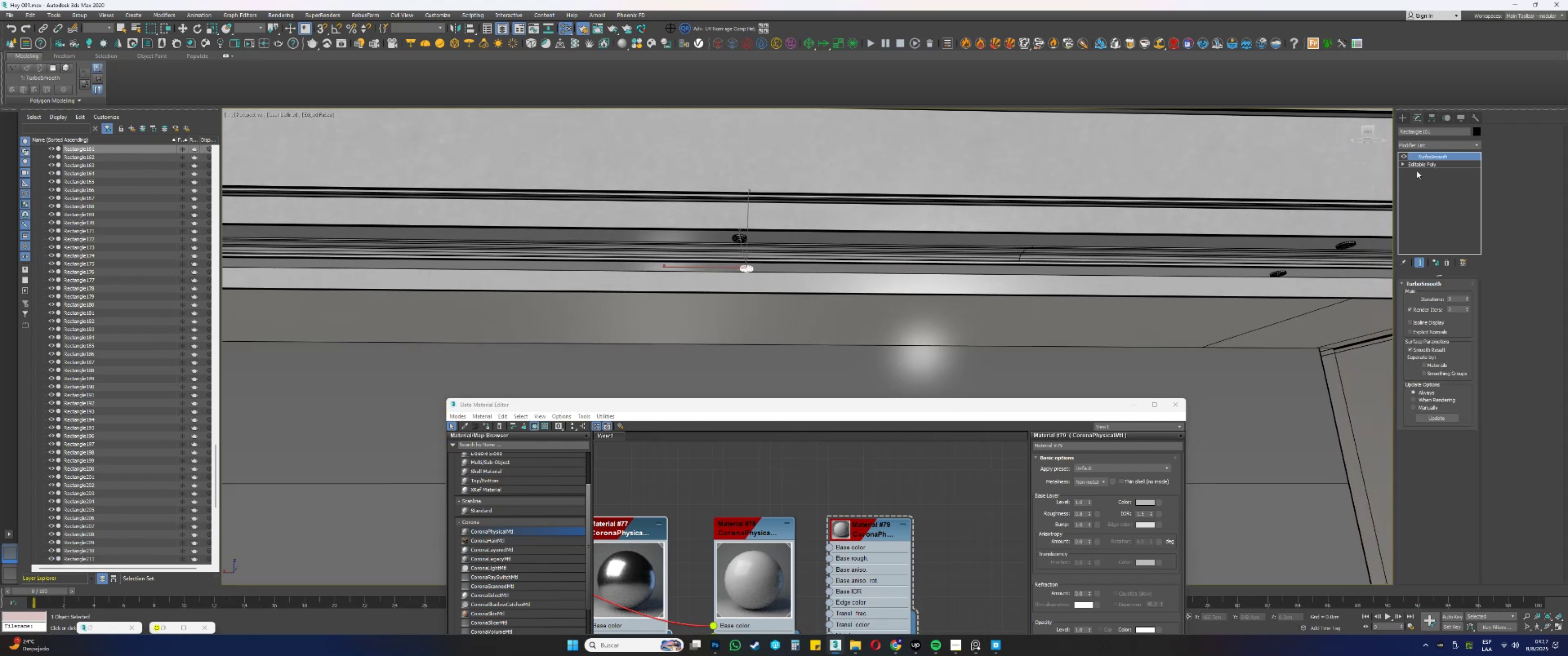 
right_click([1422, 158])
 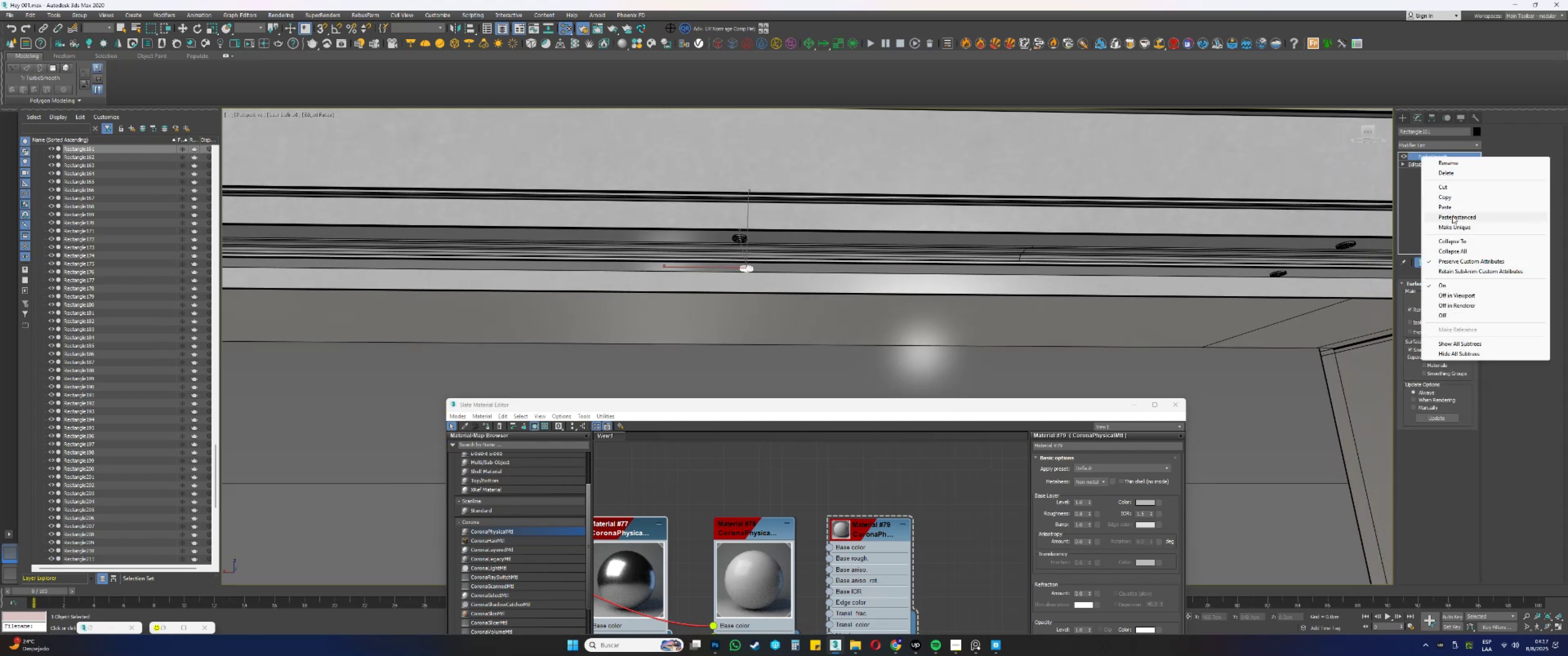 
left_click([1452, 216])
 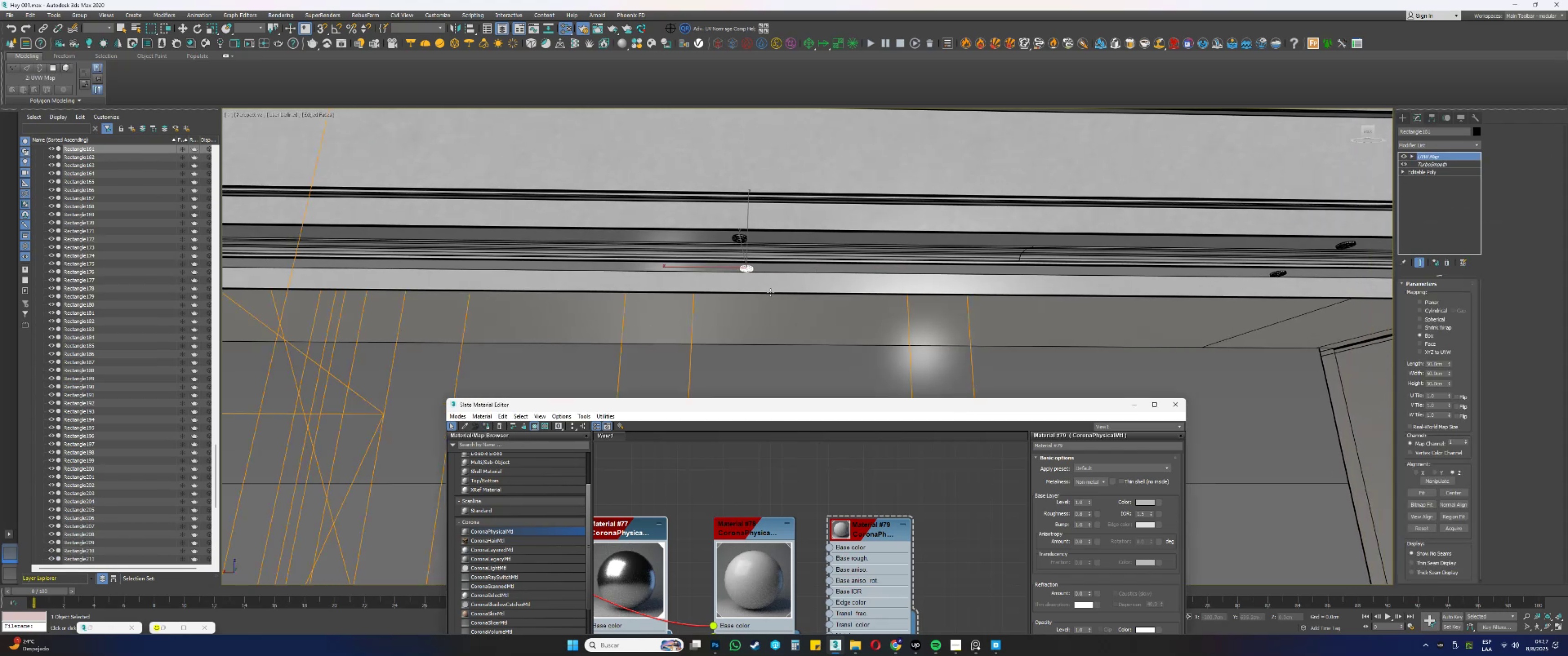 
left_click([741, 238])
 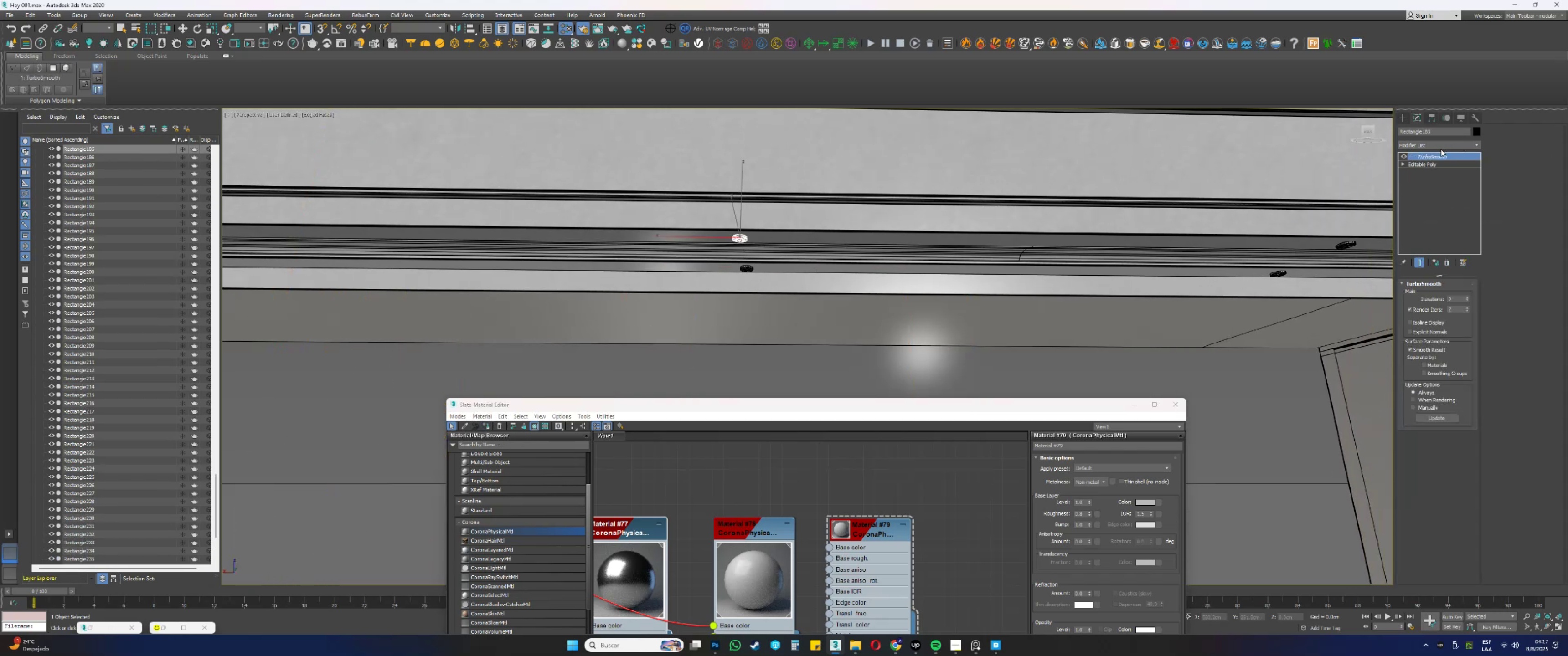 
right_click([1431, 157])
 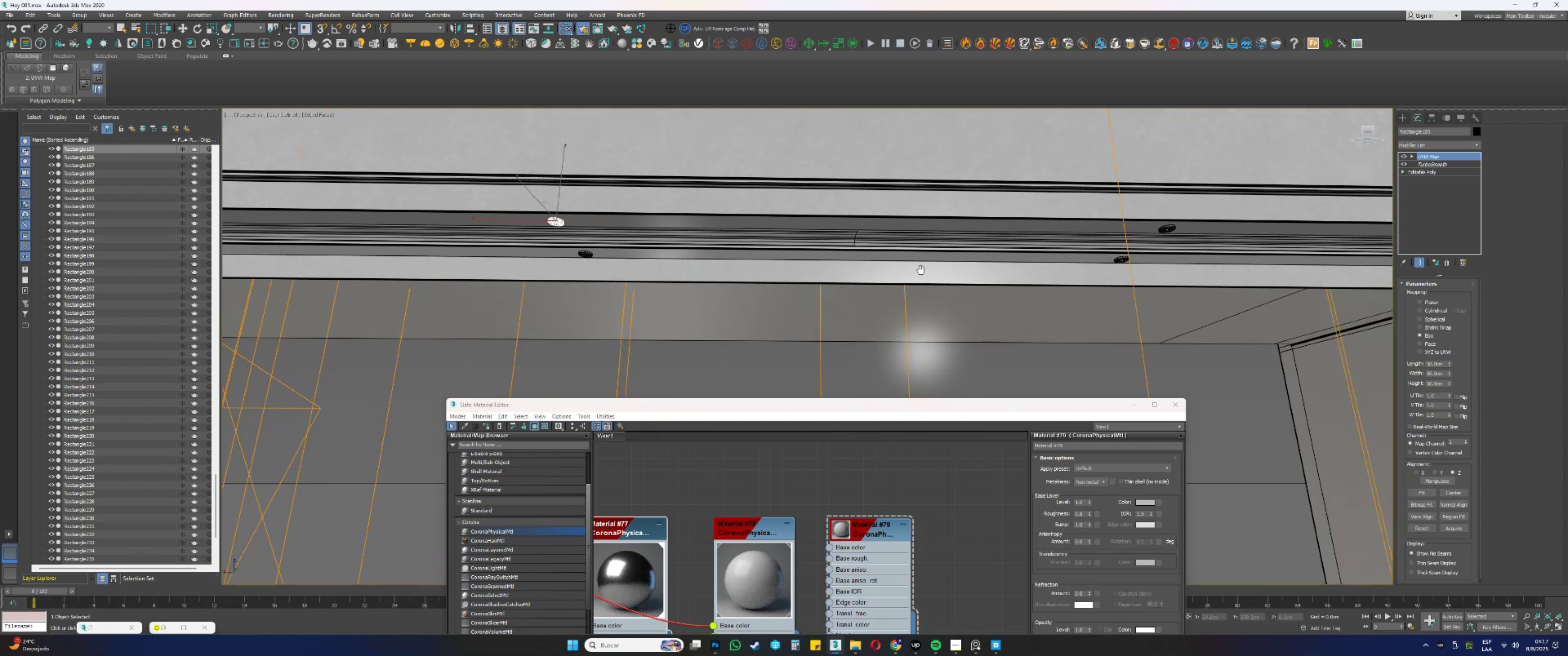 
left_click([819, 246])
 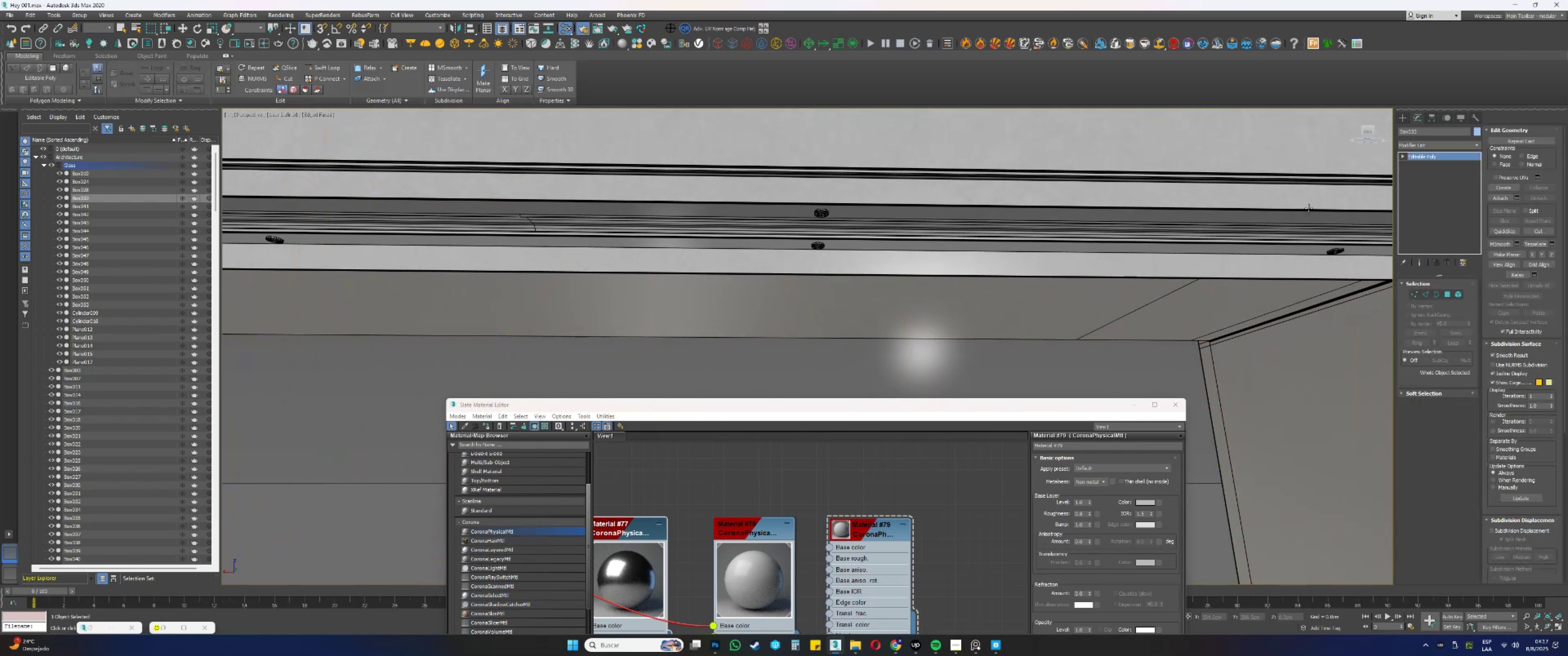 
key(F3)
 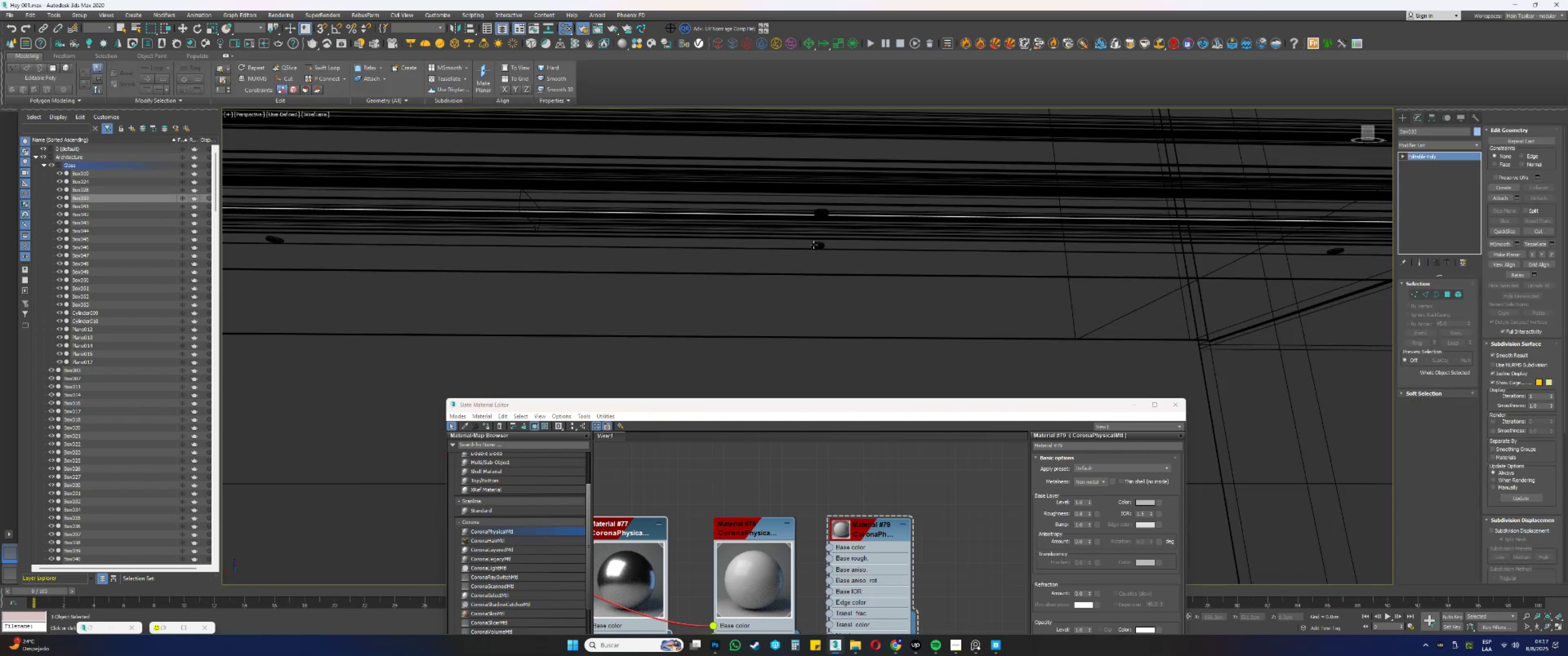 
left_click([814, 245])
 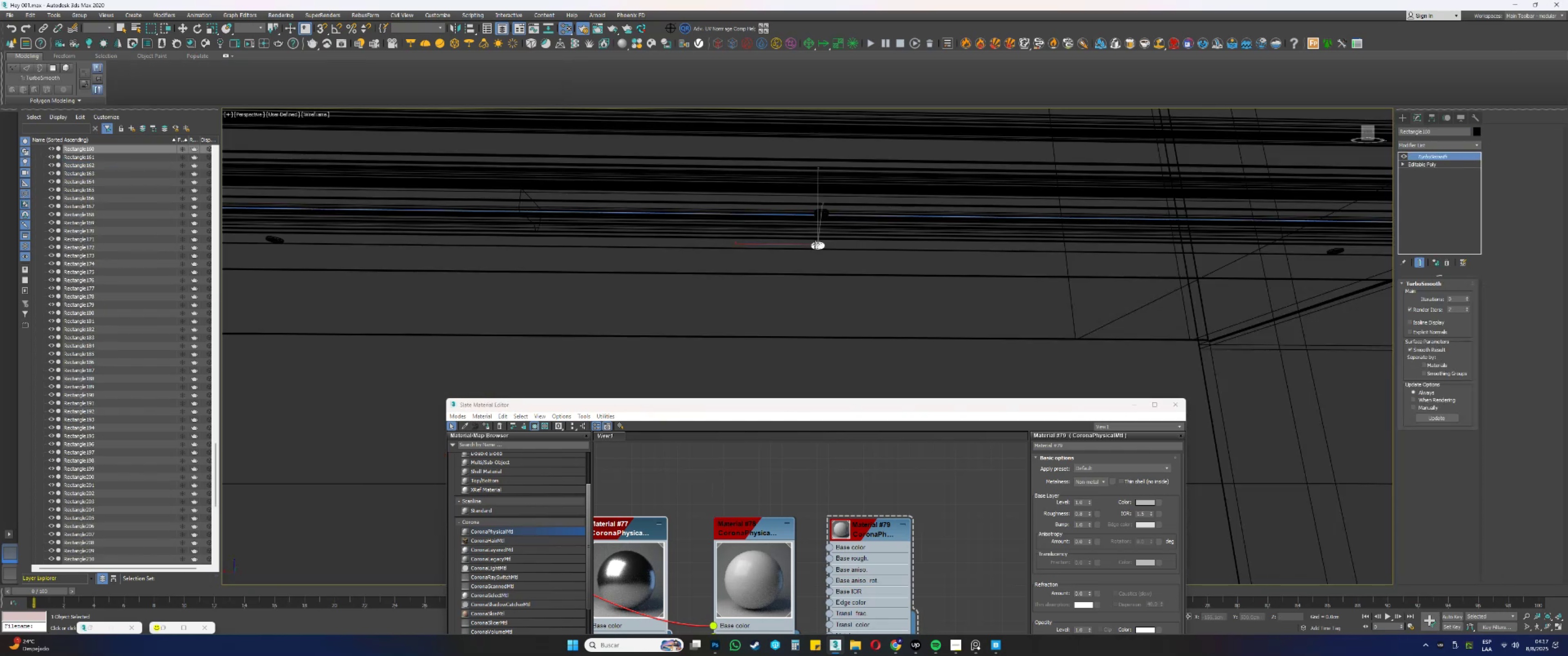 
key(F3)
 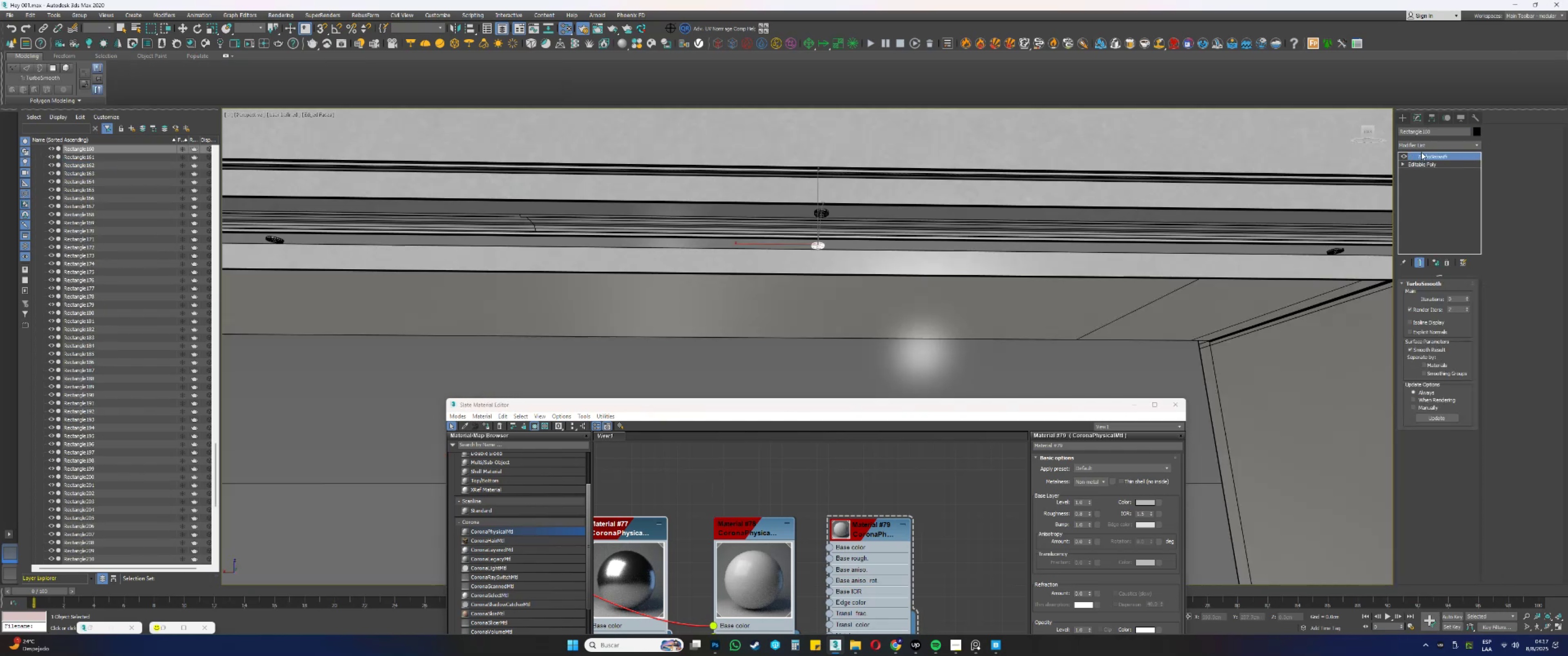 
right_click([1423, 154])
 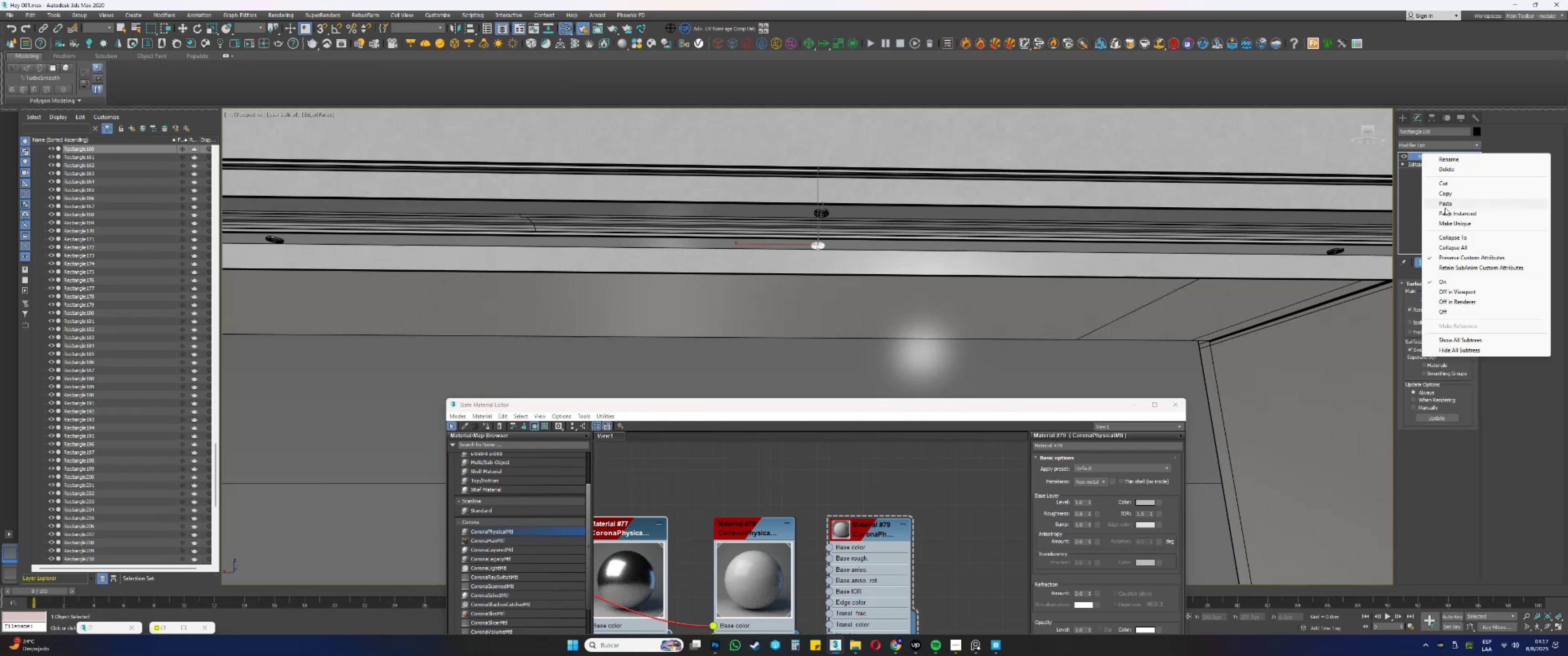 
left_click([1445, 213])
 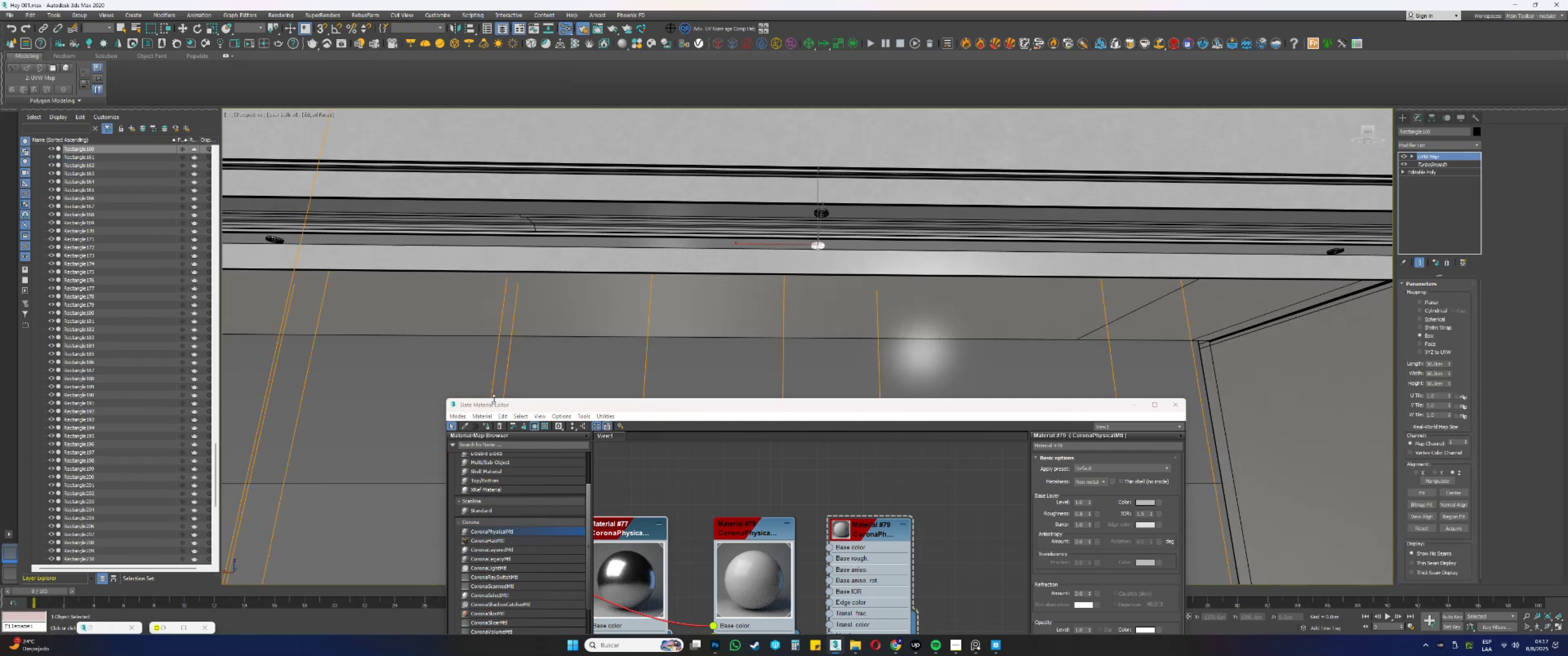 
left_click([487, 425])
 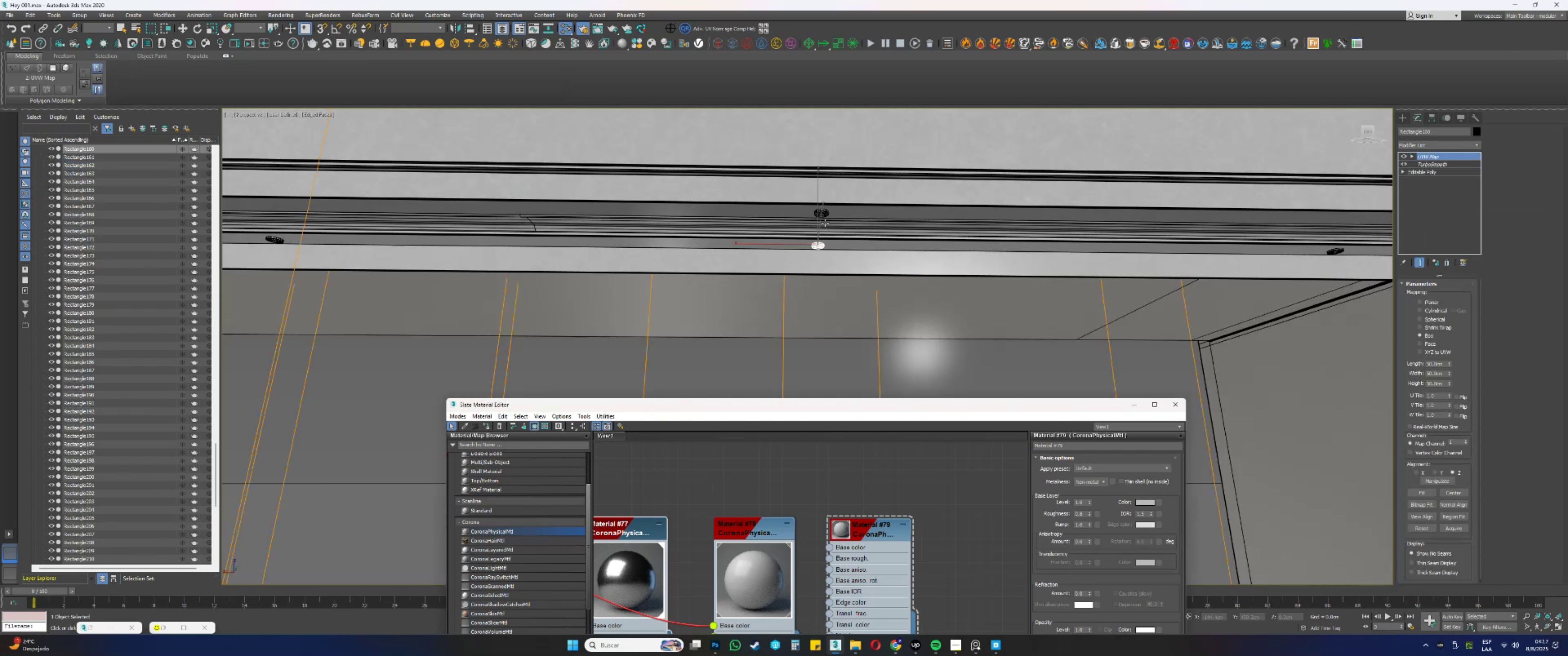 
left_click([823, 213])
 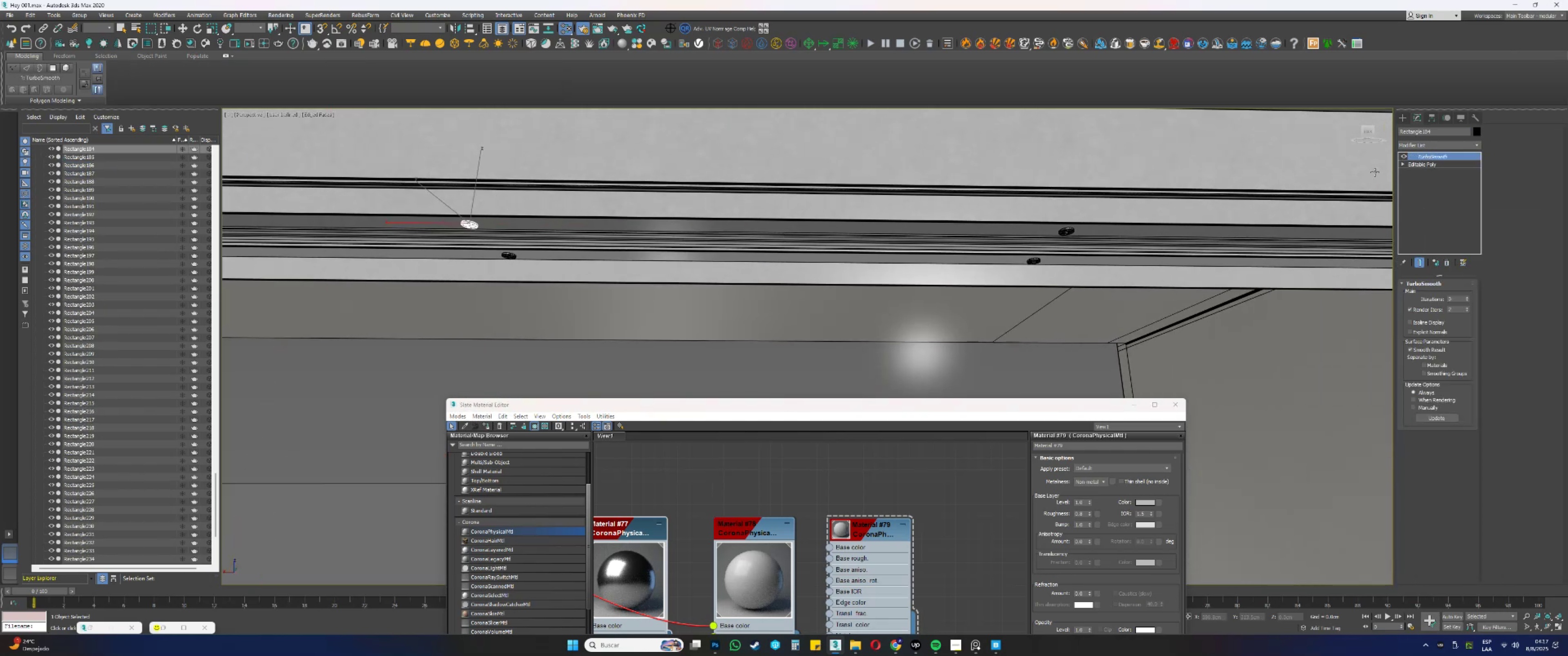 
right_click([1423, 157])
 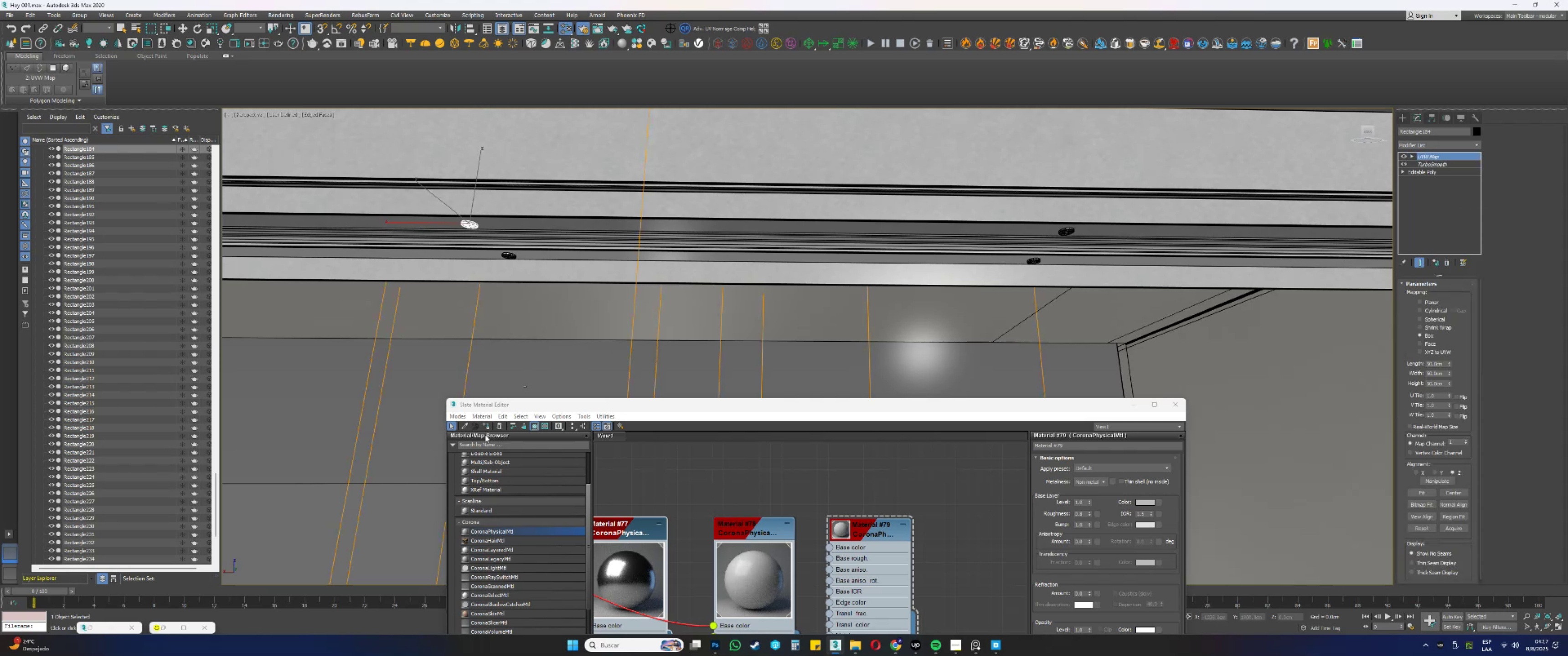 
left_click([489, 428])
 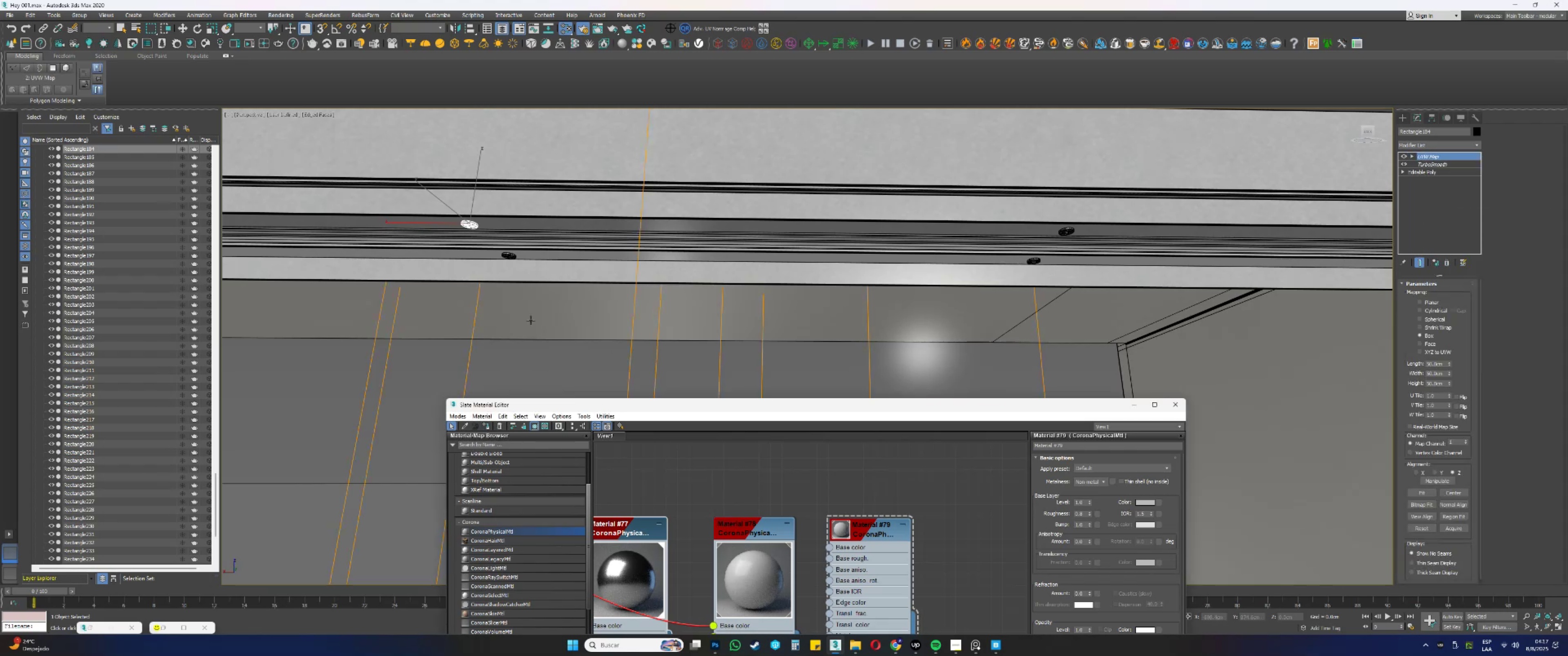 
key(F3)
 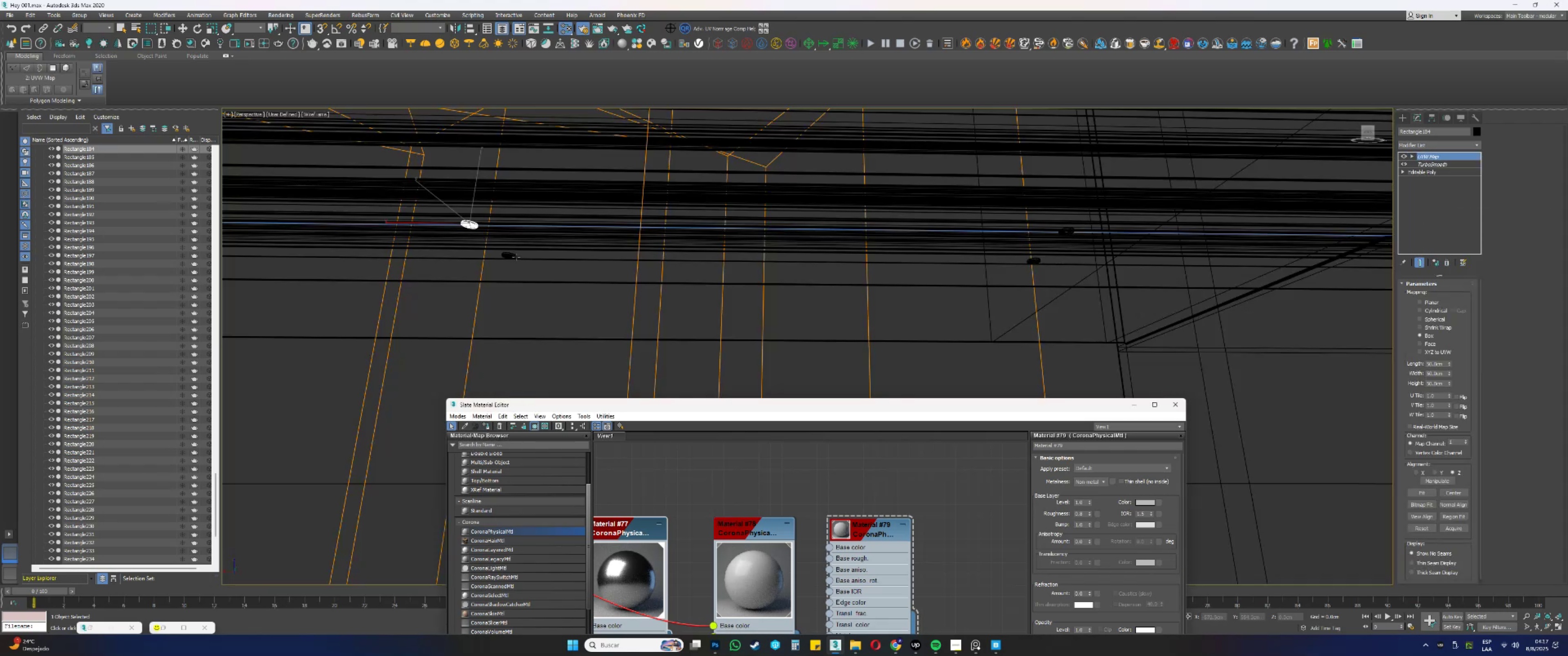 
left_click([515, 256])
 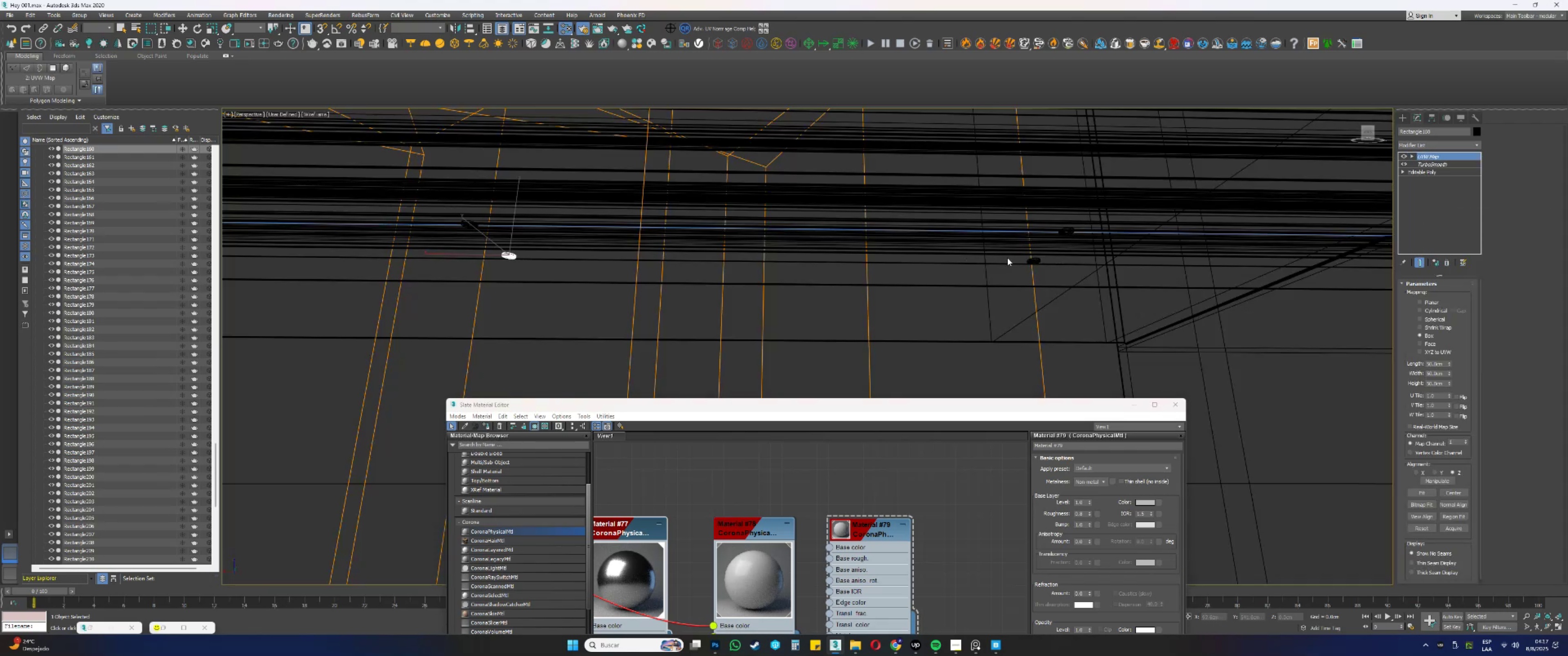 
left_click([1037, 259])
 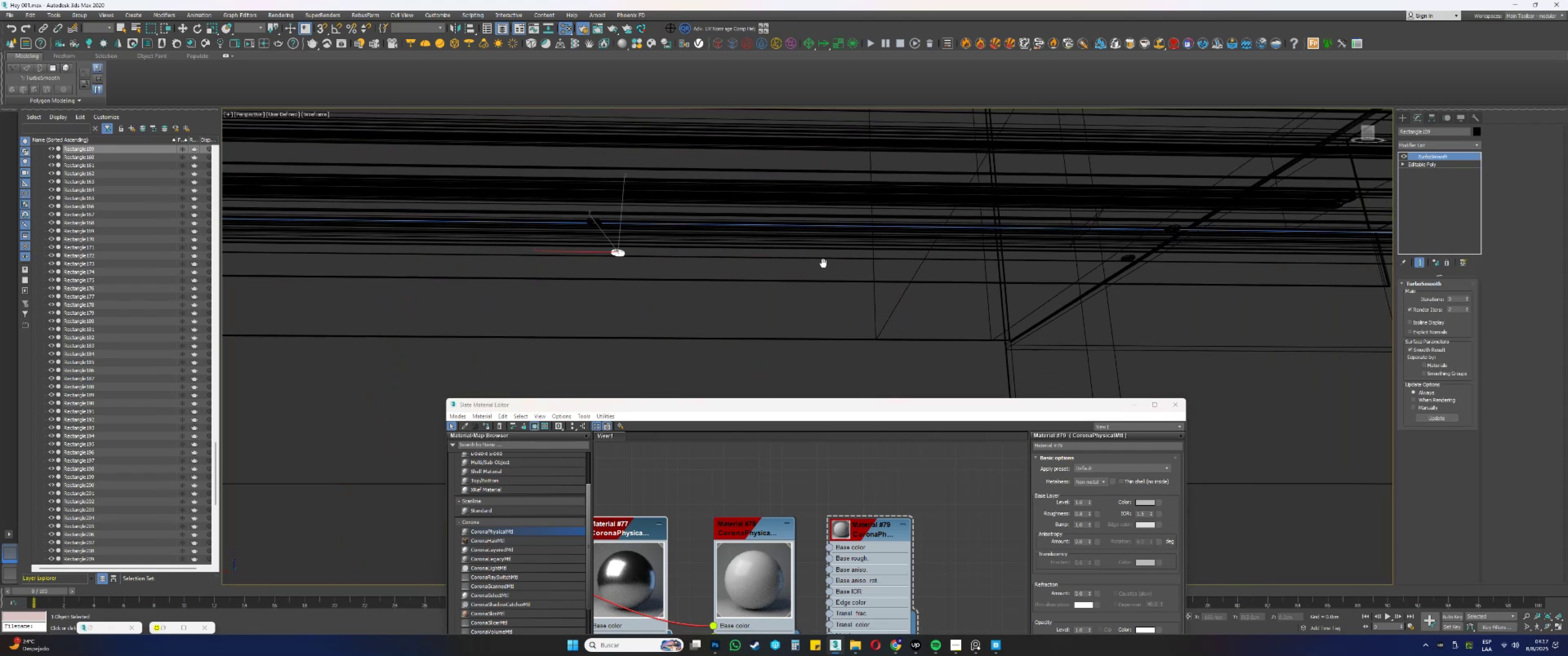 
key(F3)
 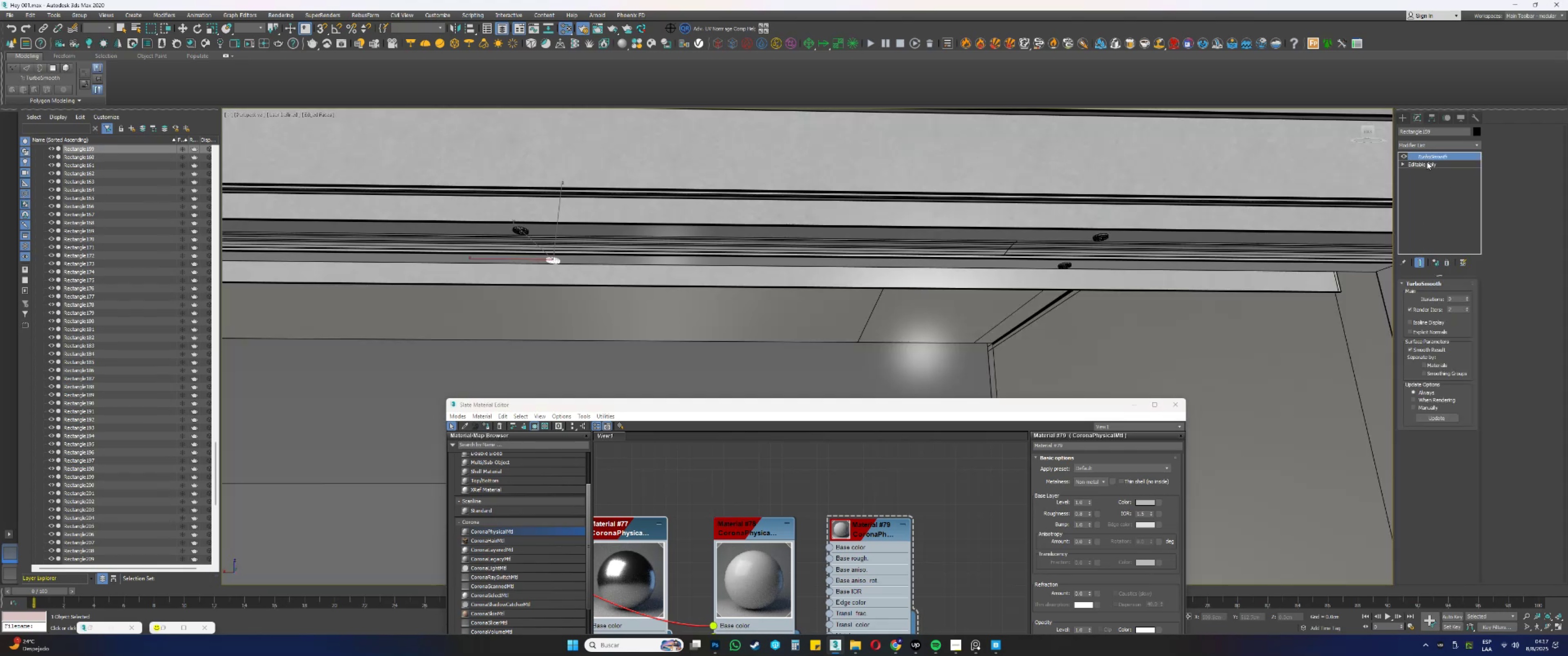 
right_click([1425, 157])
 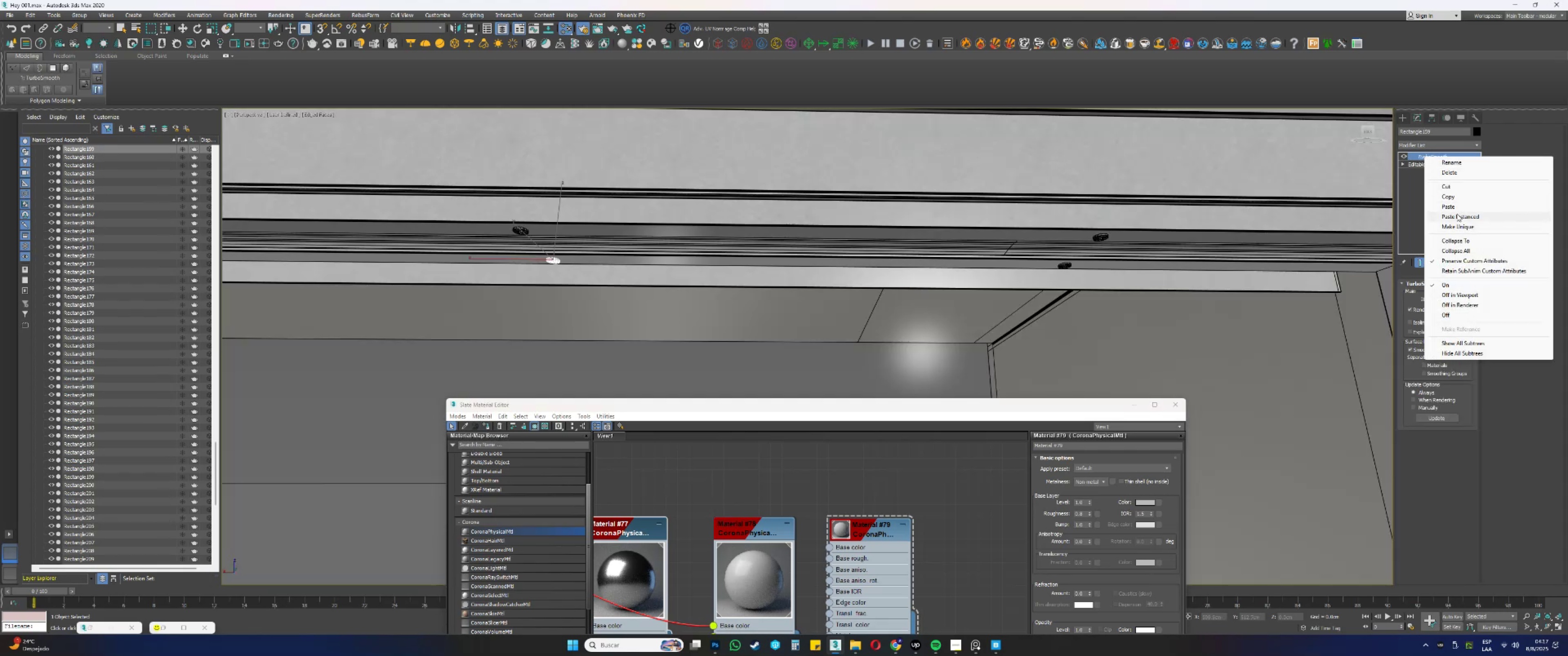 
left_click([1457, 214])
 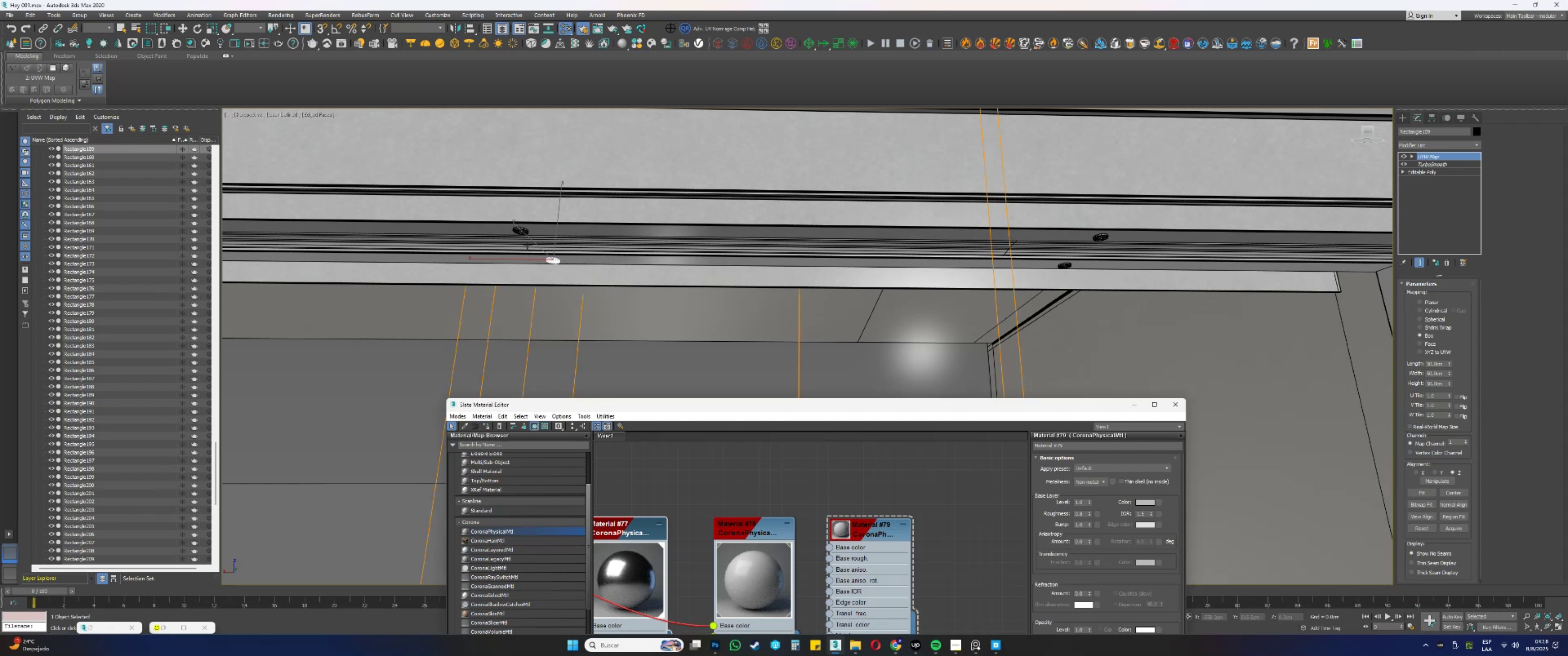 
left_click([519, 227])
 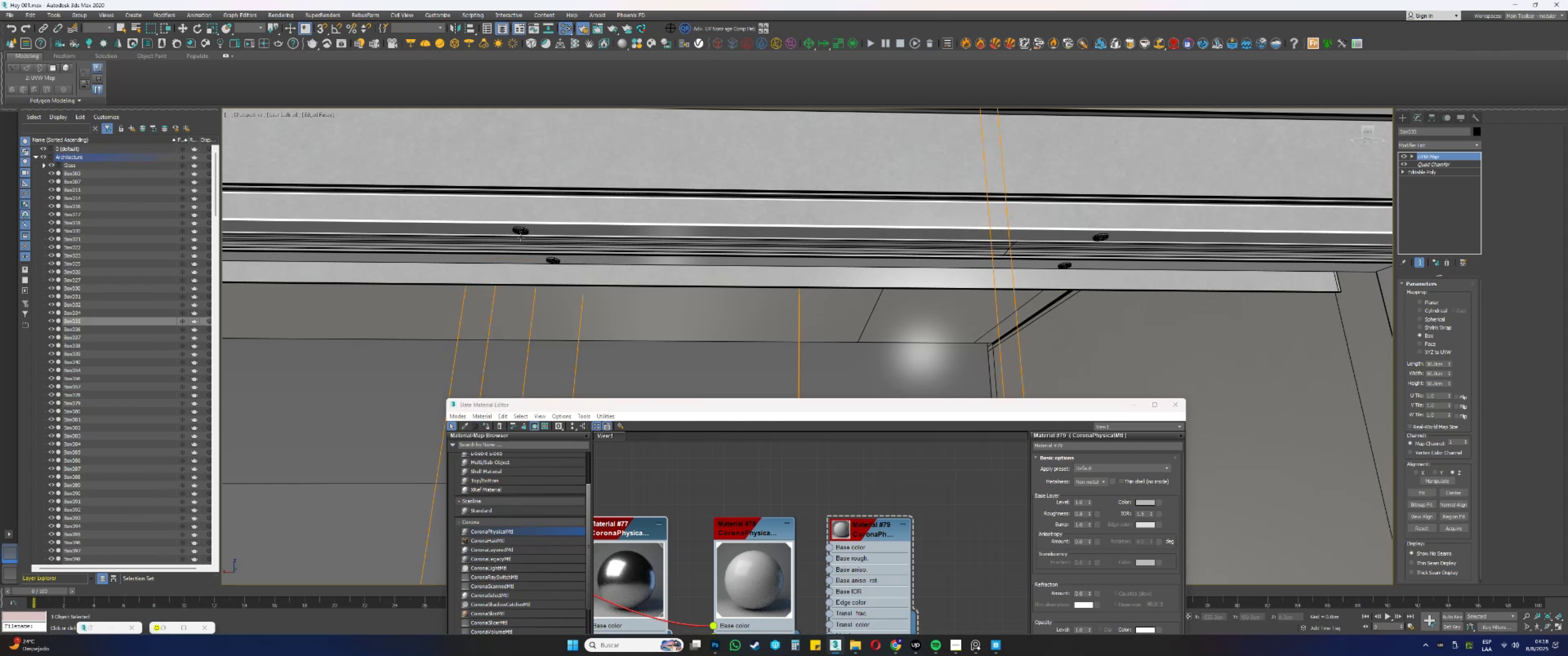 
left_click([523, 228])
 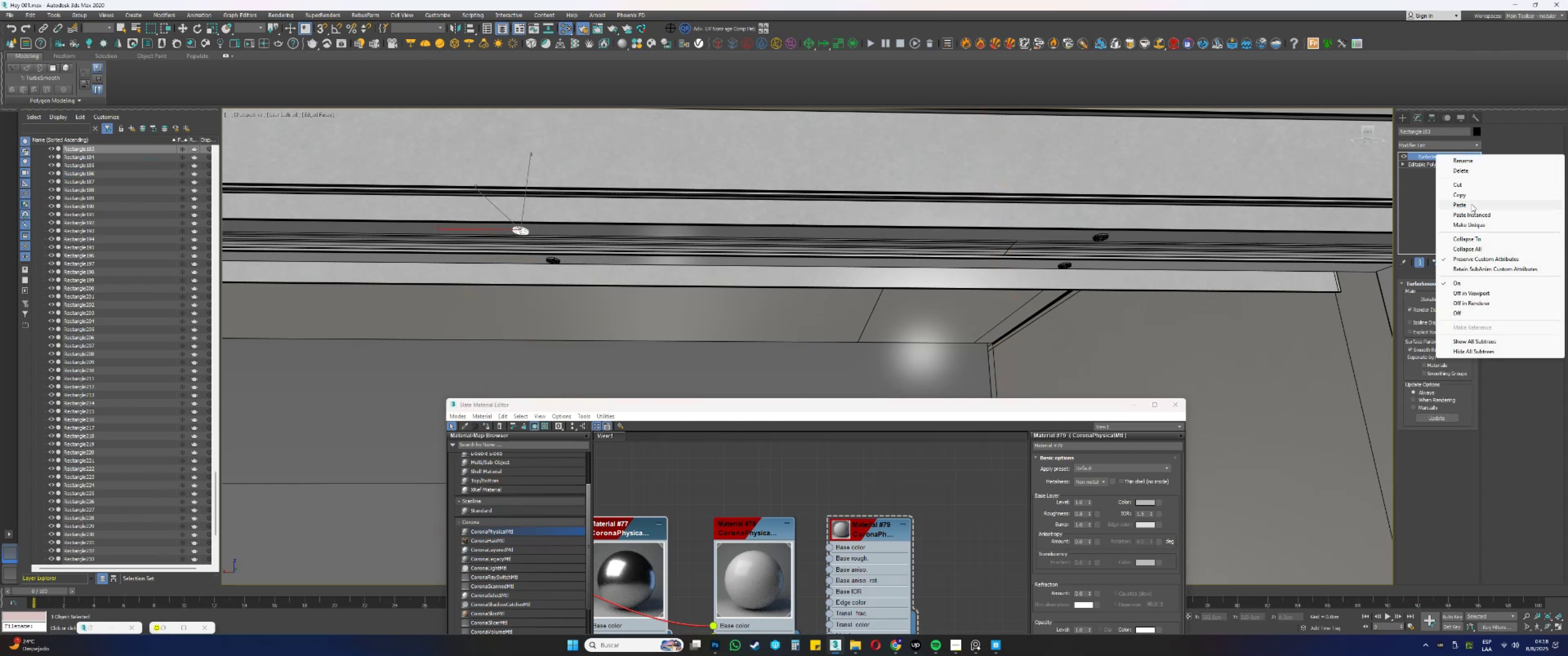 
left_click([1467, 217])
 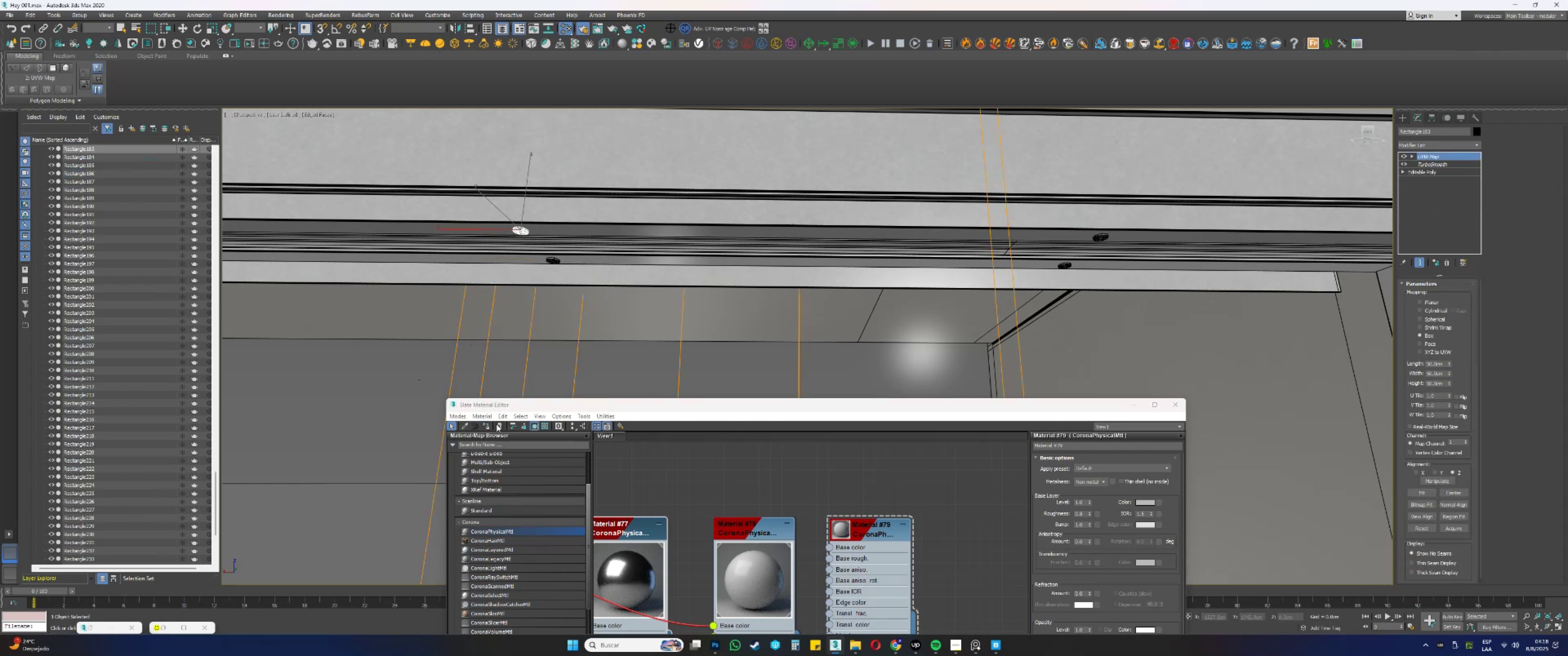 
left_click([486, 428])
 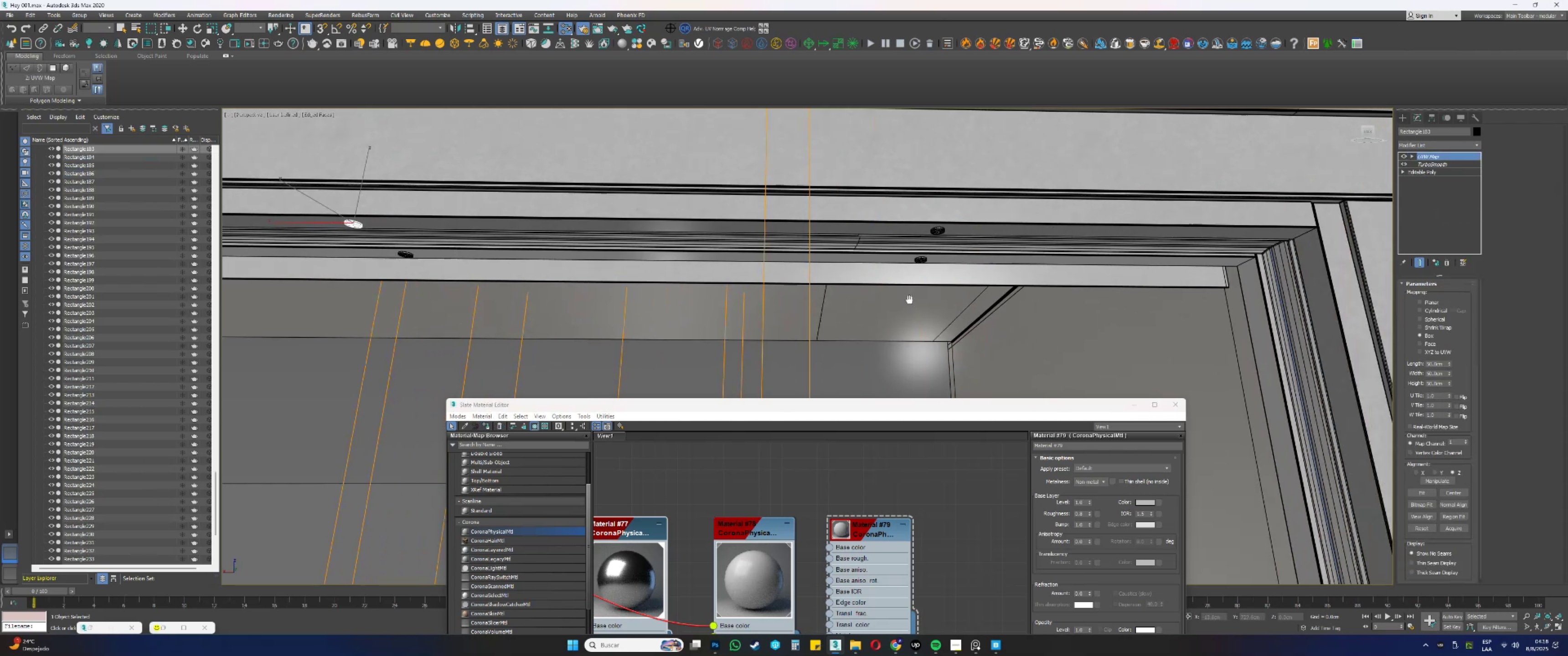 
key(F3)
 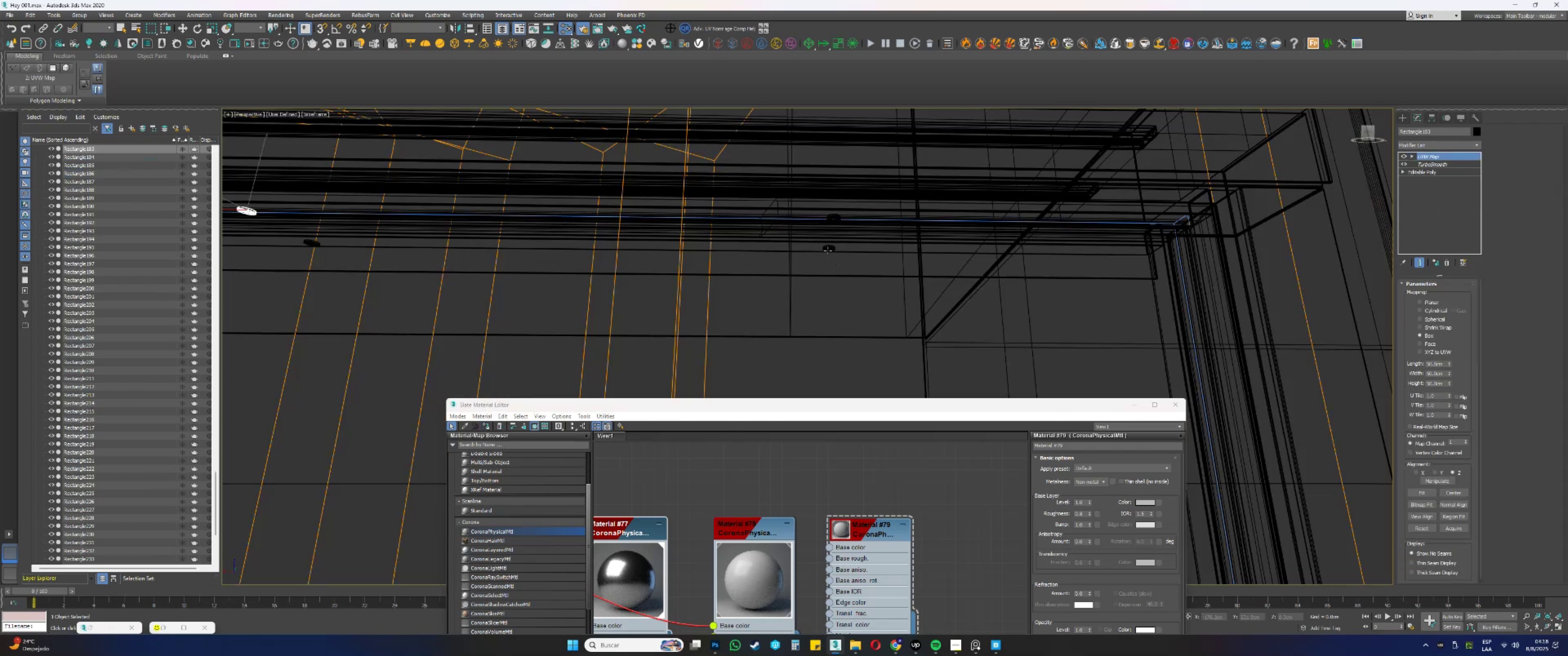 
left_click([828, 248])
 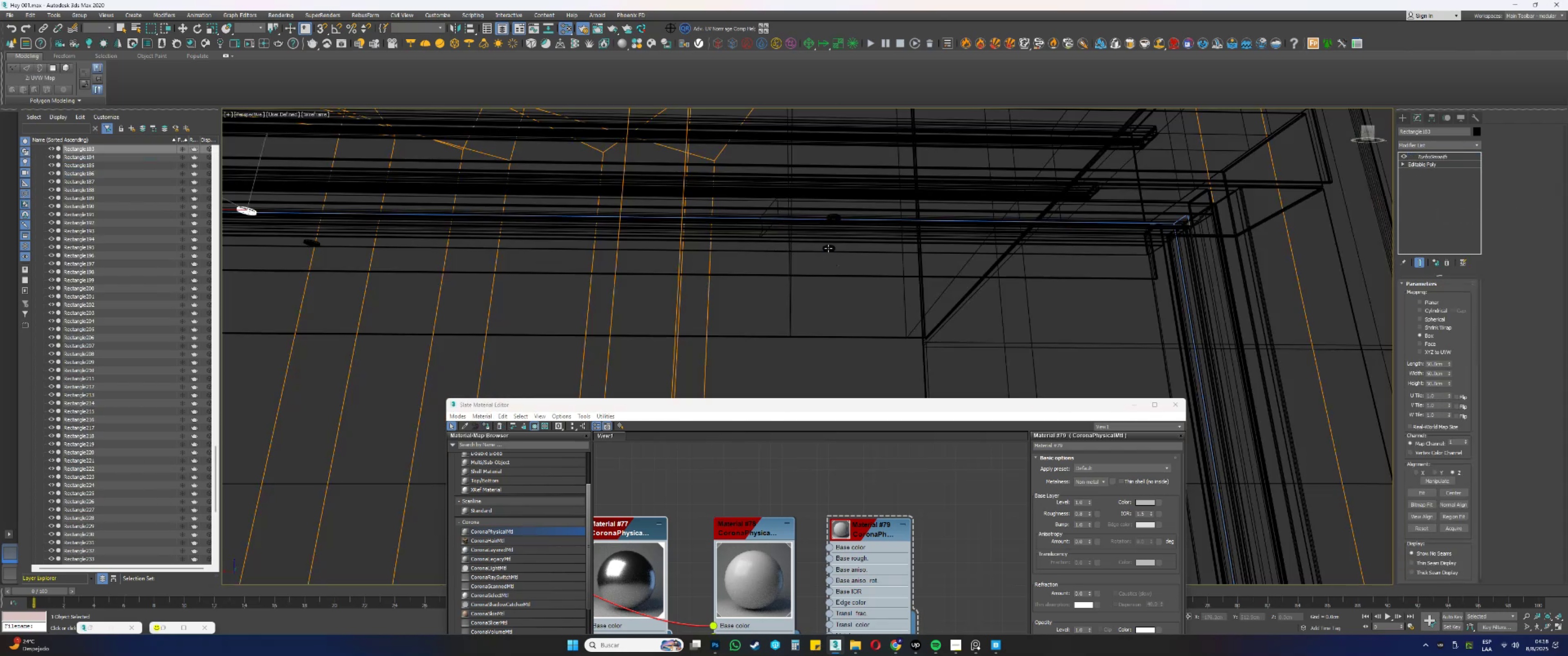 
key(F3)
 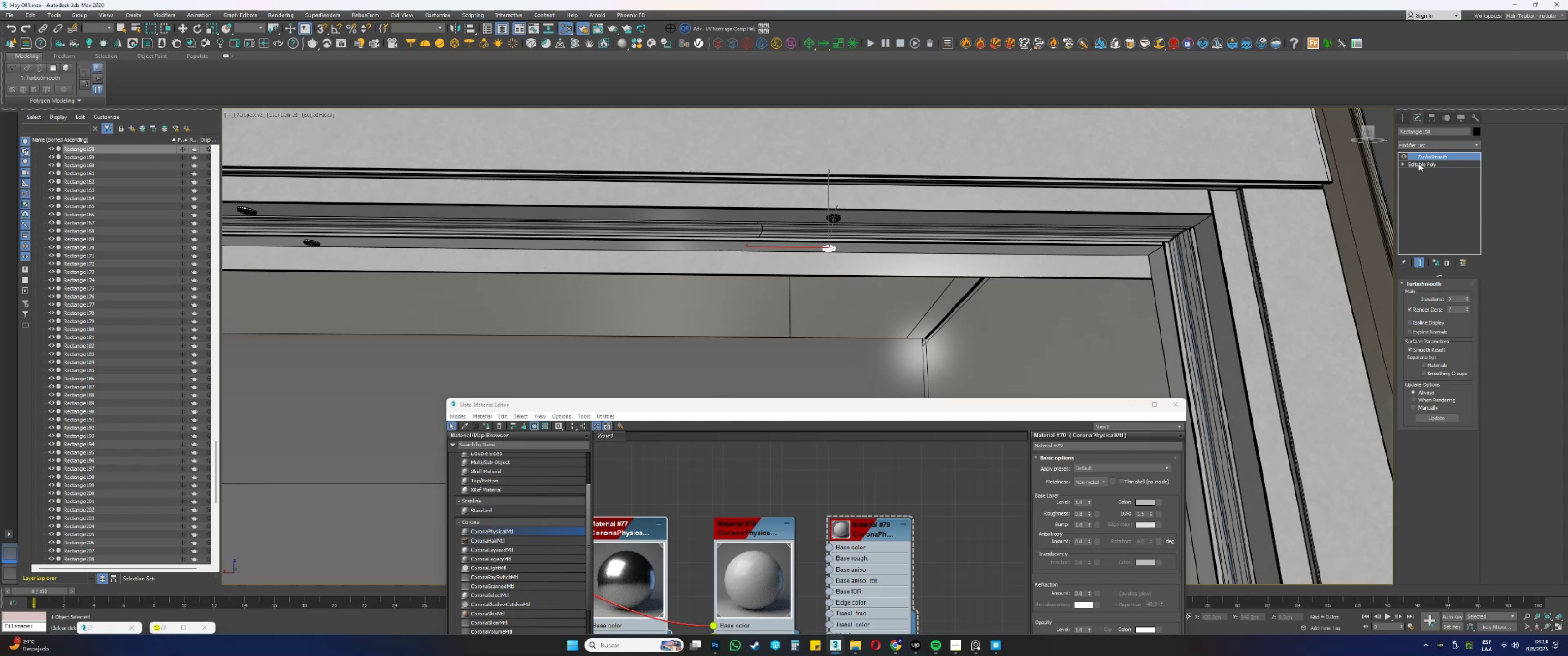 
right_click([1424, 157])
 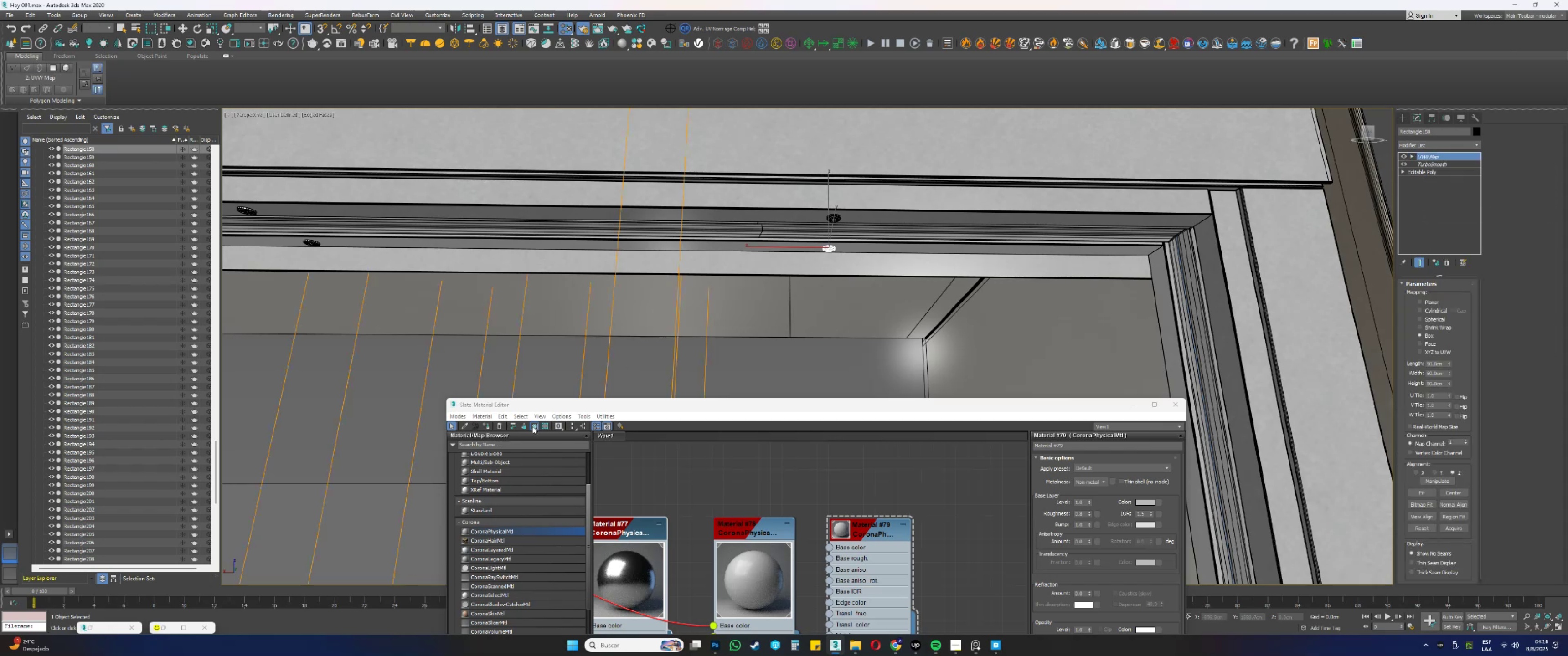 
left_click([486, 427])
 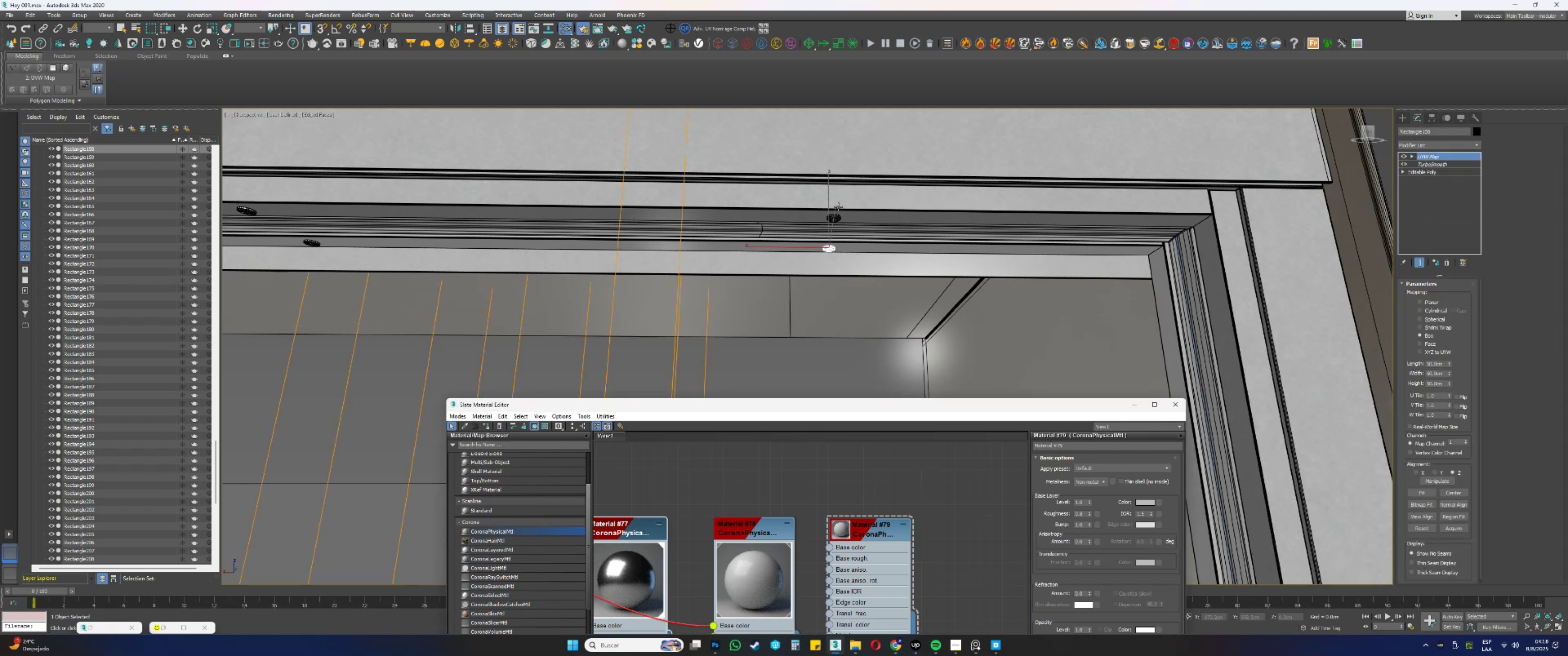 
left_click([834, 219])
 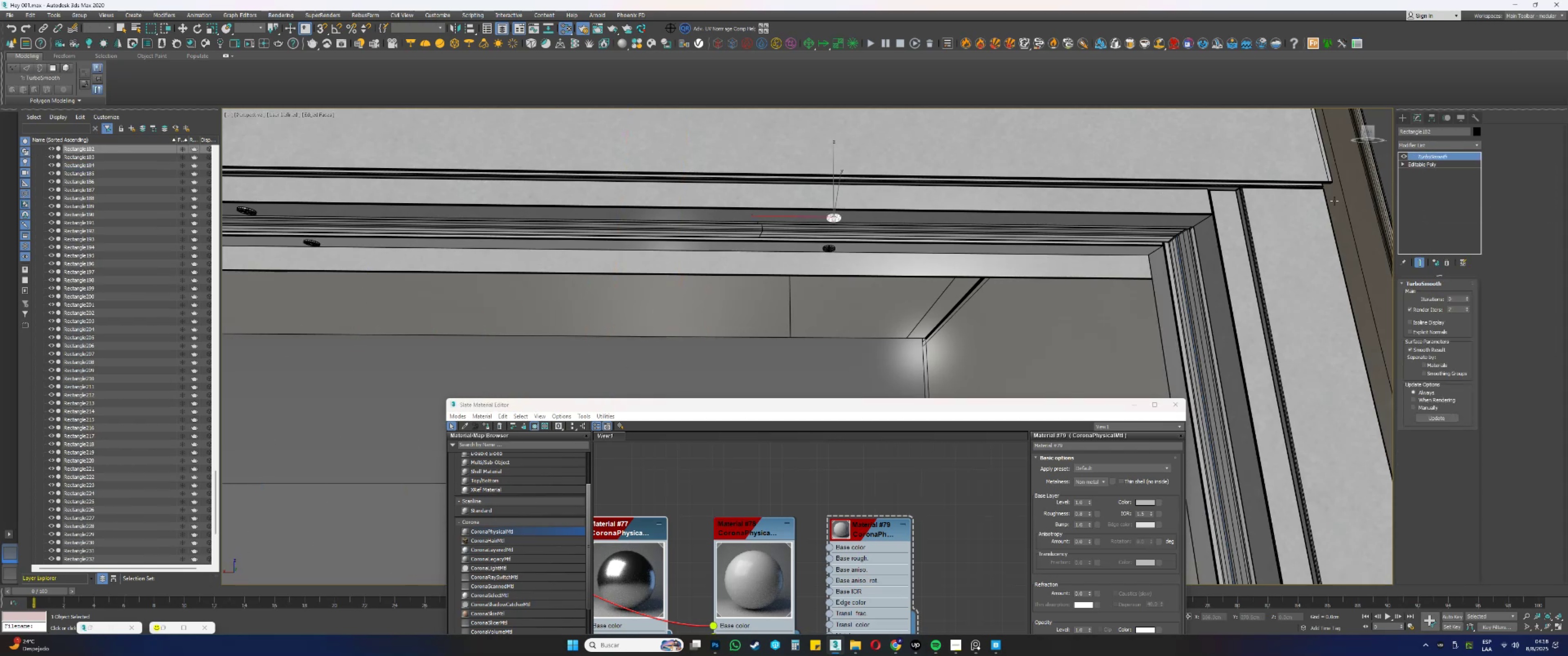 
right_click([1425, 158])
 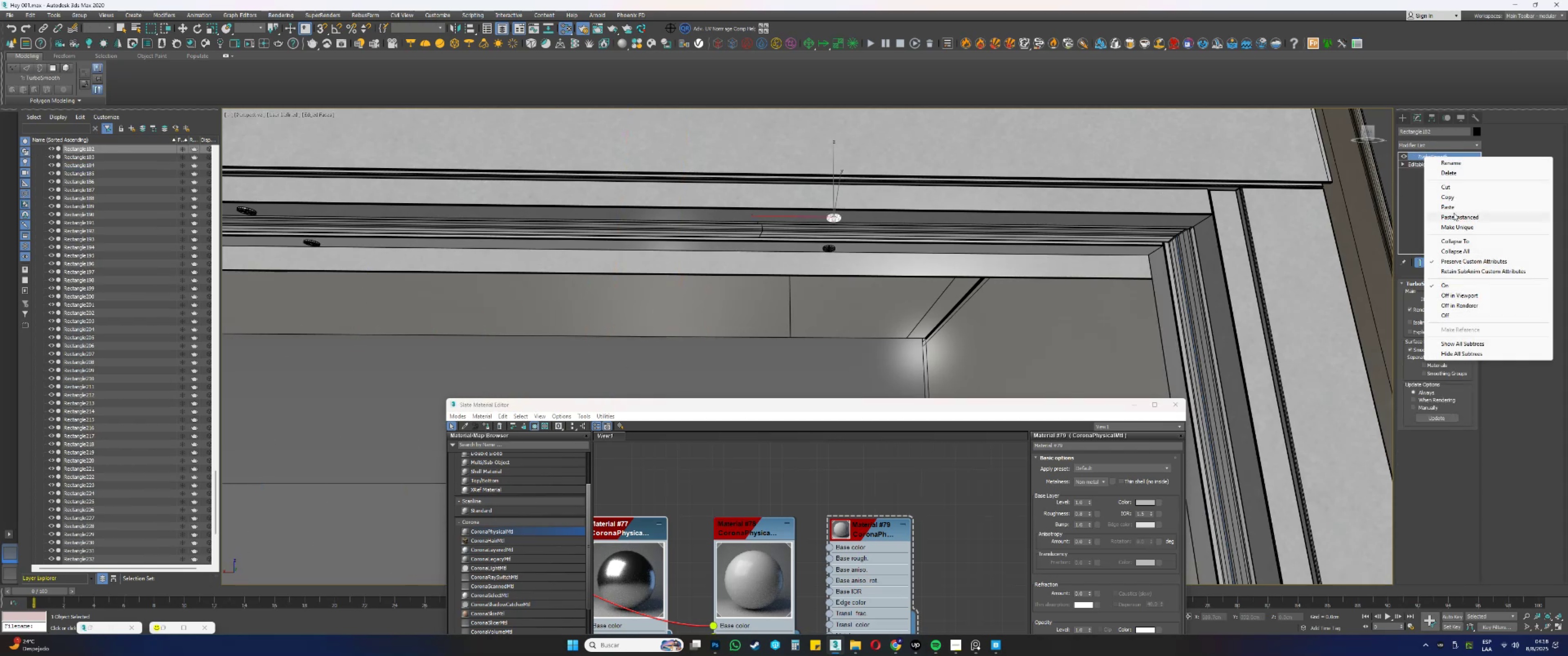 
left_click([1453, 217])
 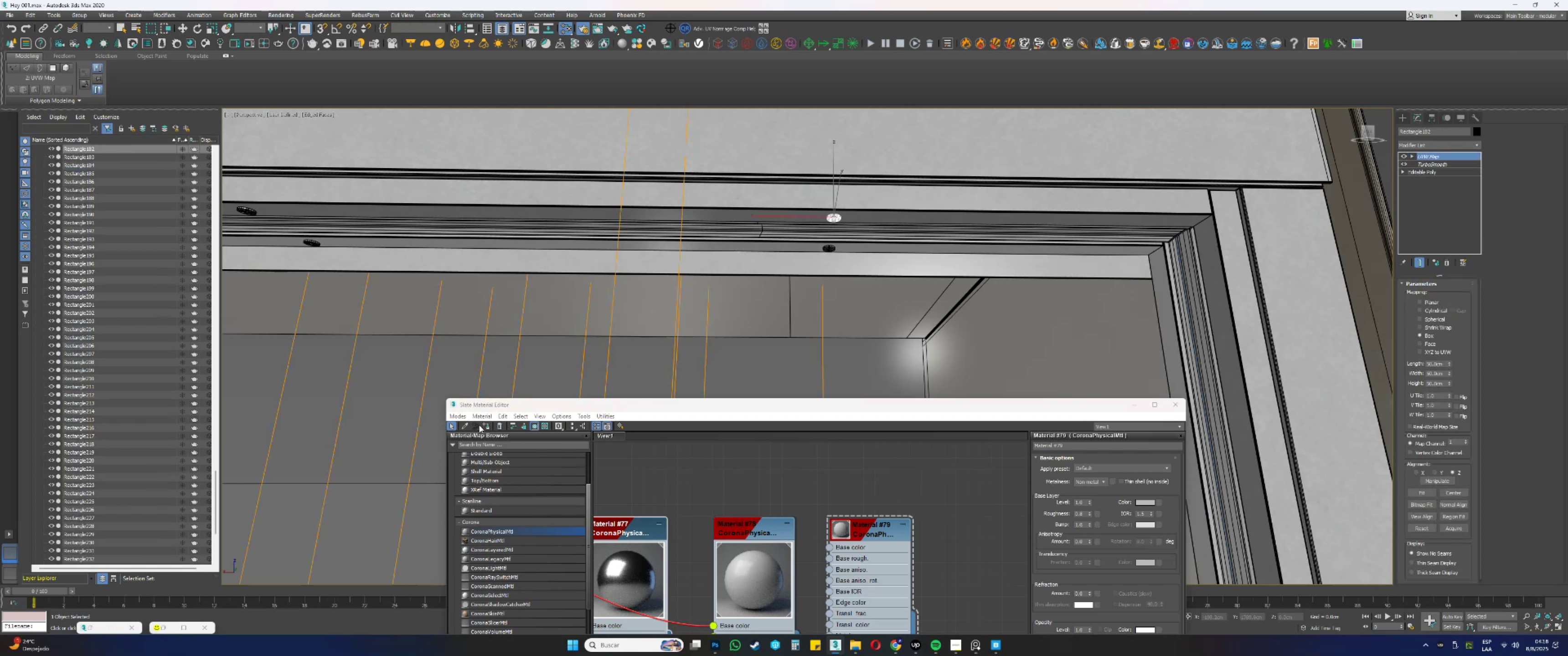 
left_click([488, 428])
 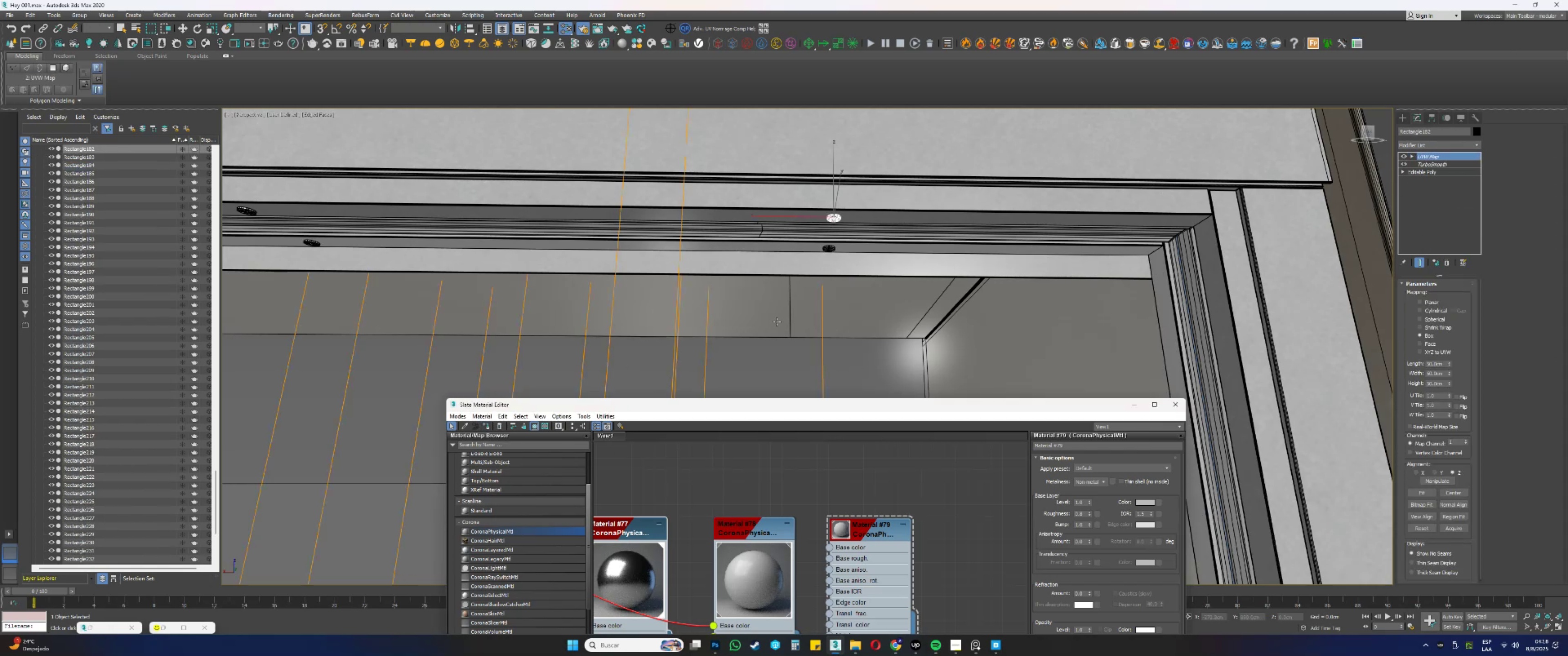 
scroll: coordinate [927, 258], scroll_direction: down, amount: 5.0
 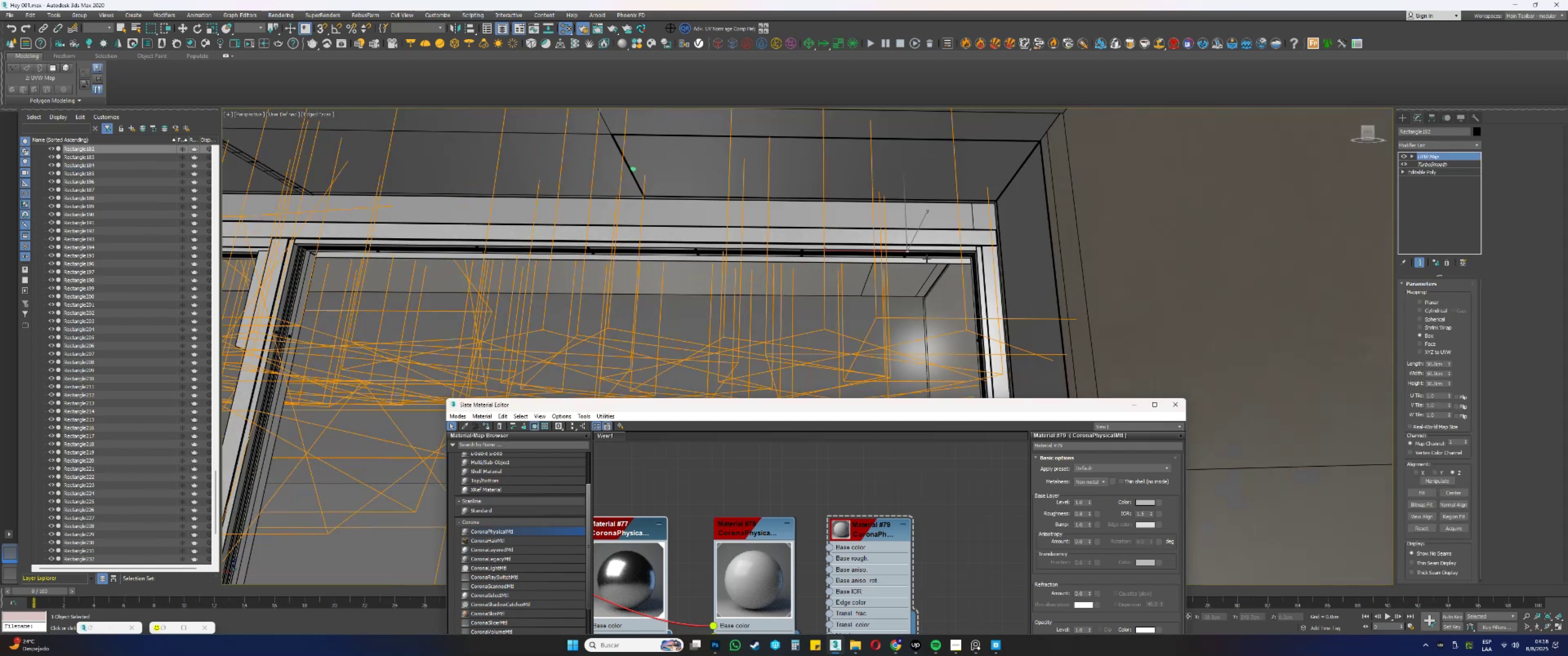 
hold_key(key=AltLeft, duration=0.56)
 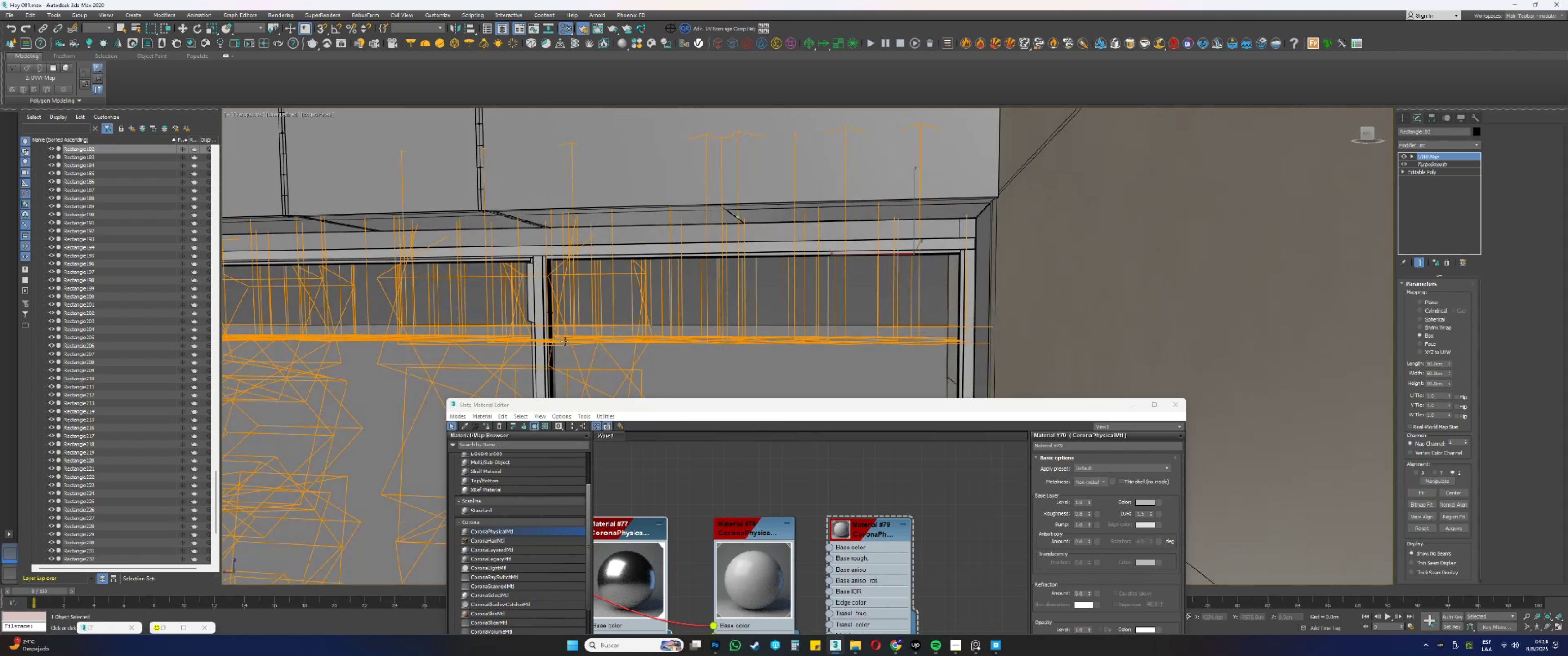 
scroll: coordinate [578, 324], scroll_direction: up, amount: 6.0
 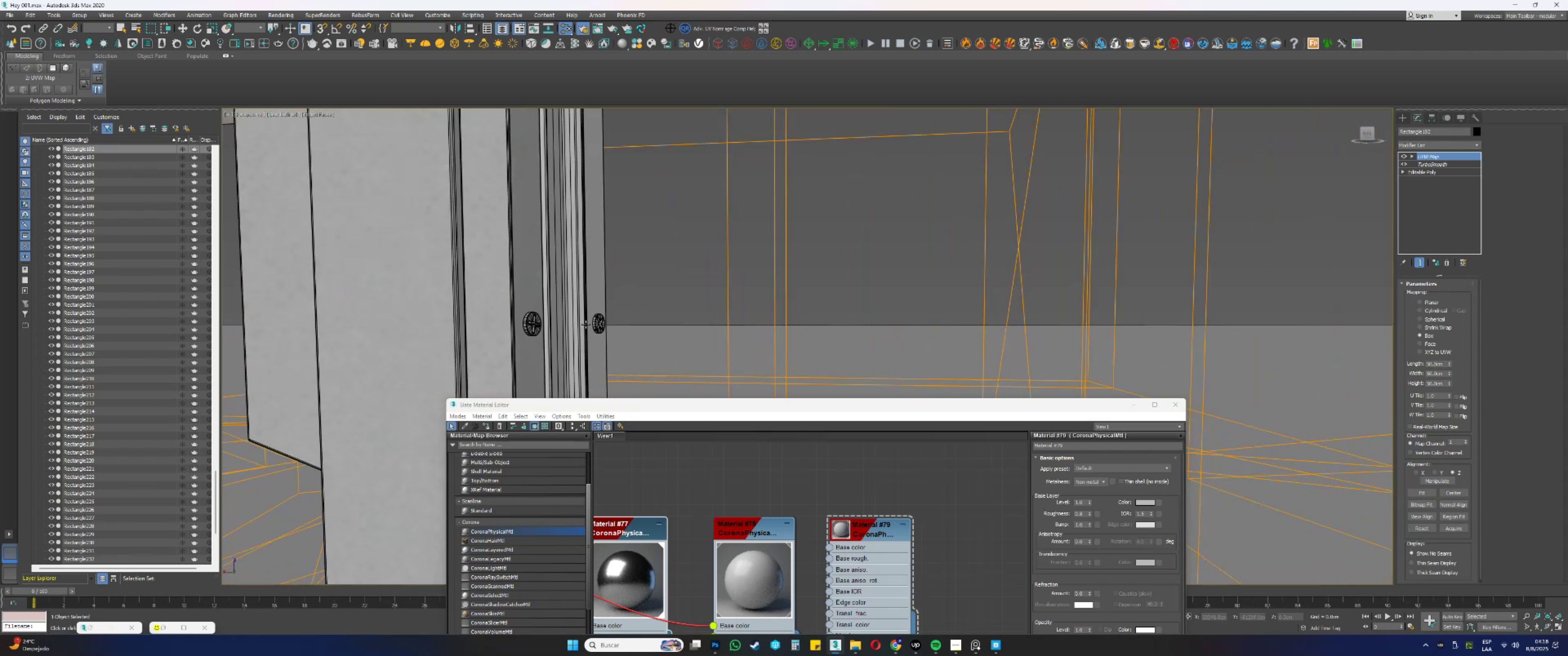 
key(F3)
 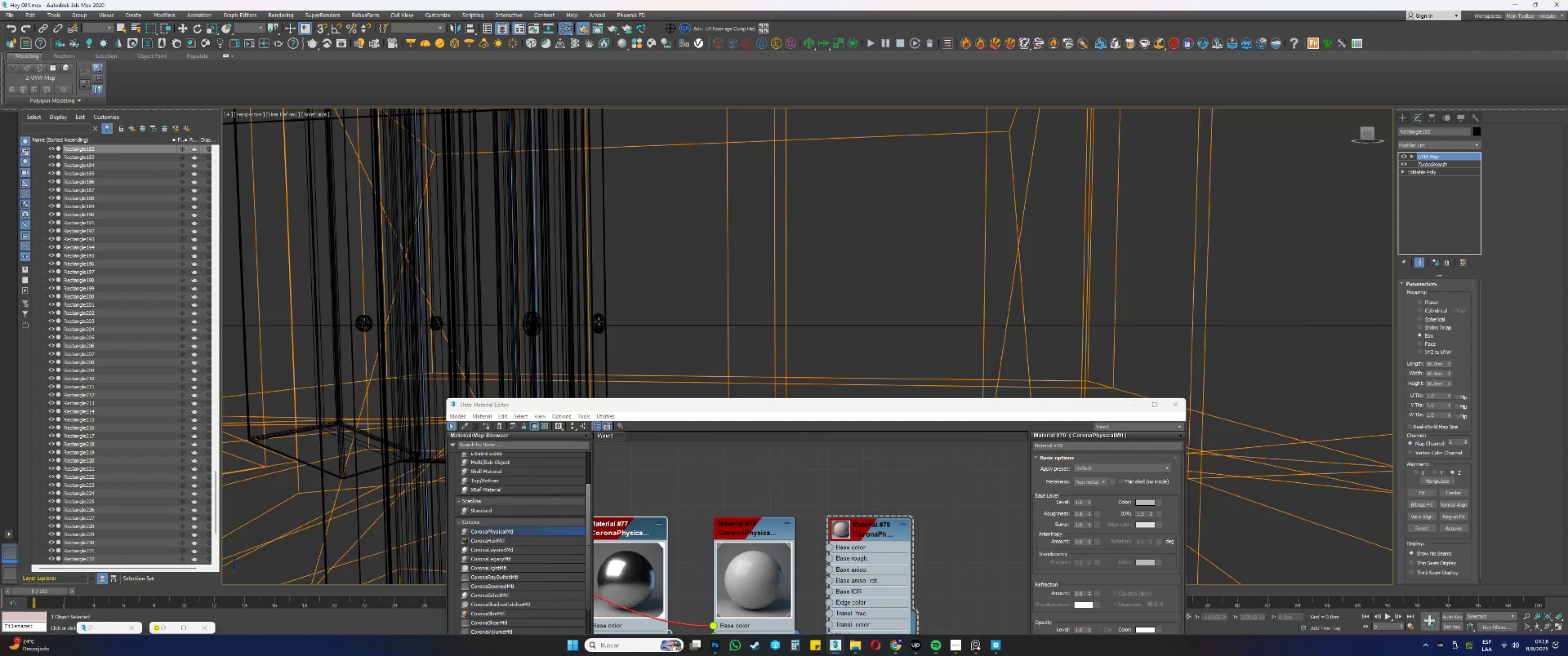 
left_click([599, 321])
 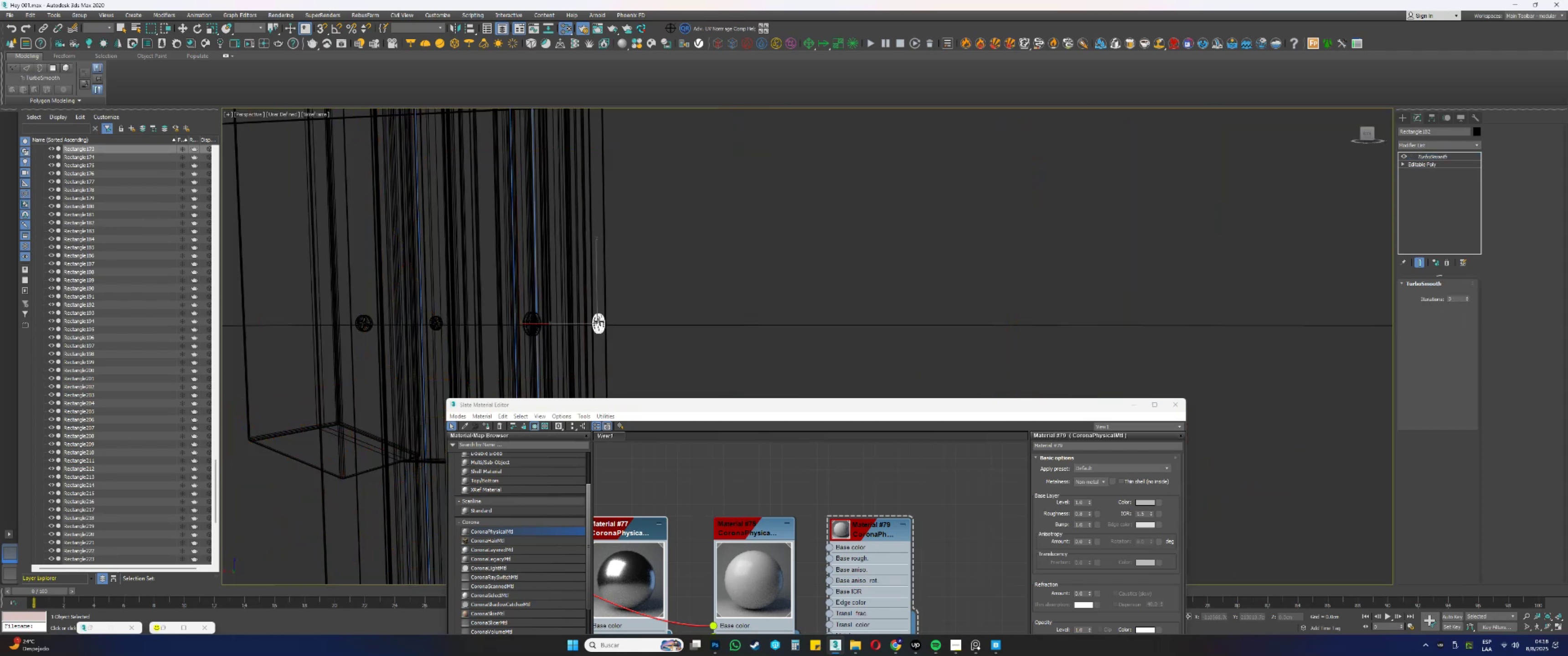 
key(F3)
 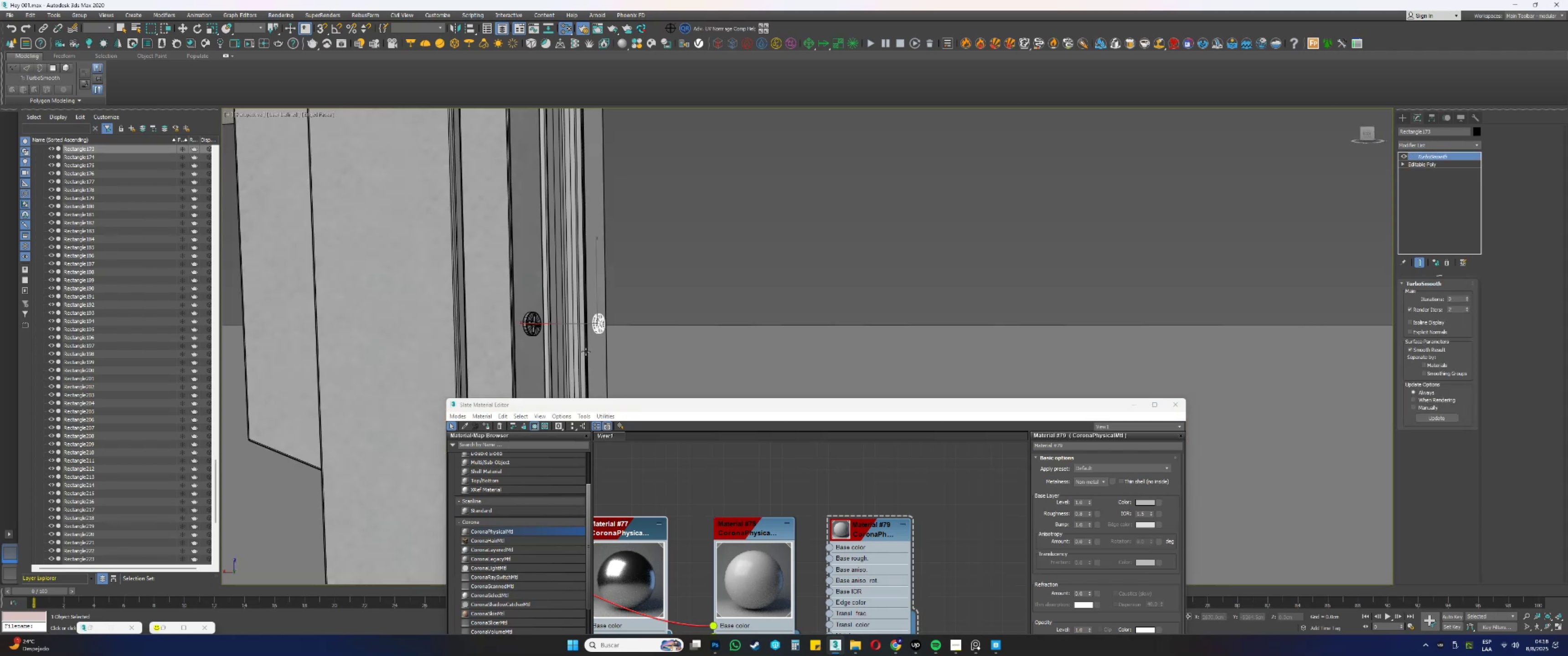 
hold_key(key=AltLeft, duration=0.53)
 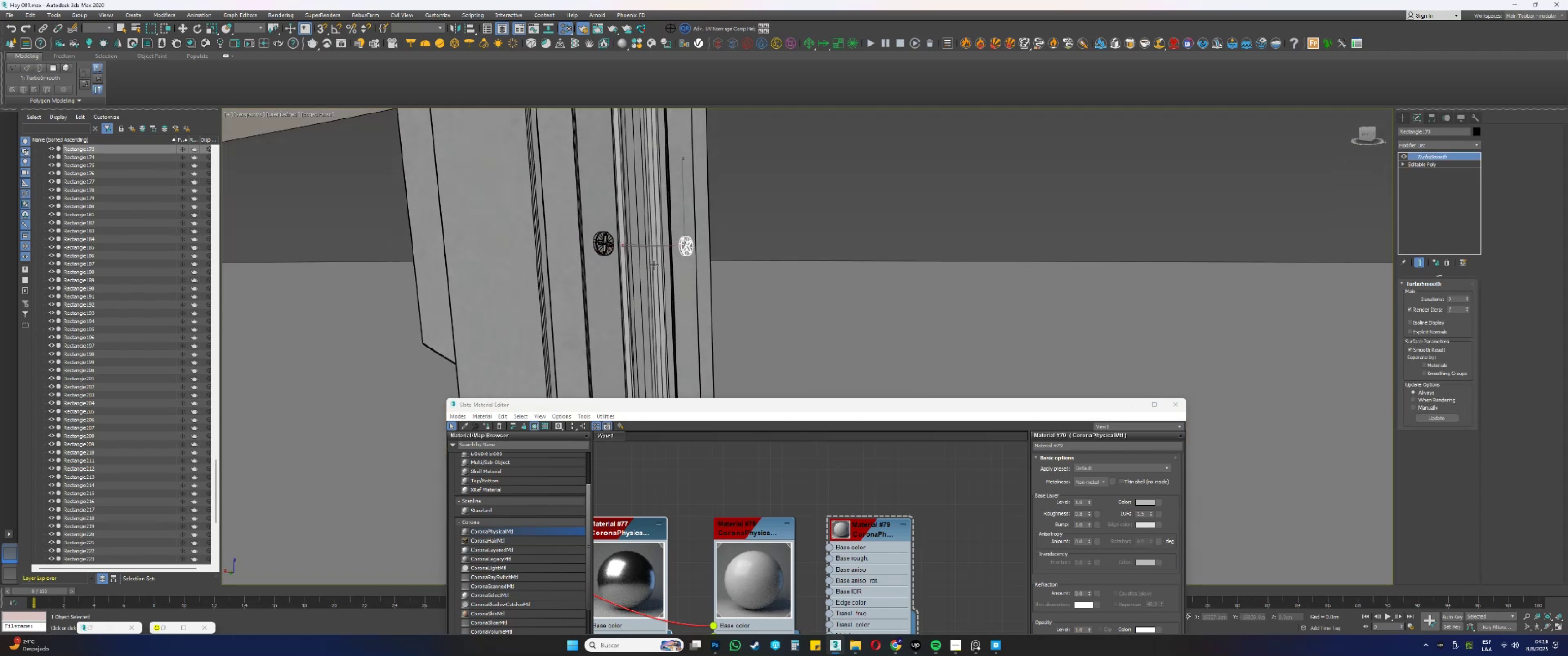 
scroll: coordinate [652, 273], scroll_direction: down, amount: 2.0
 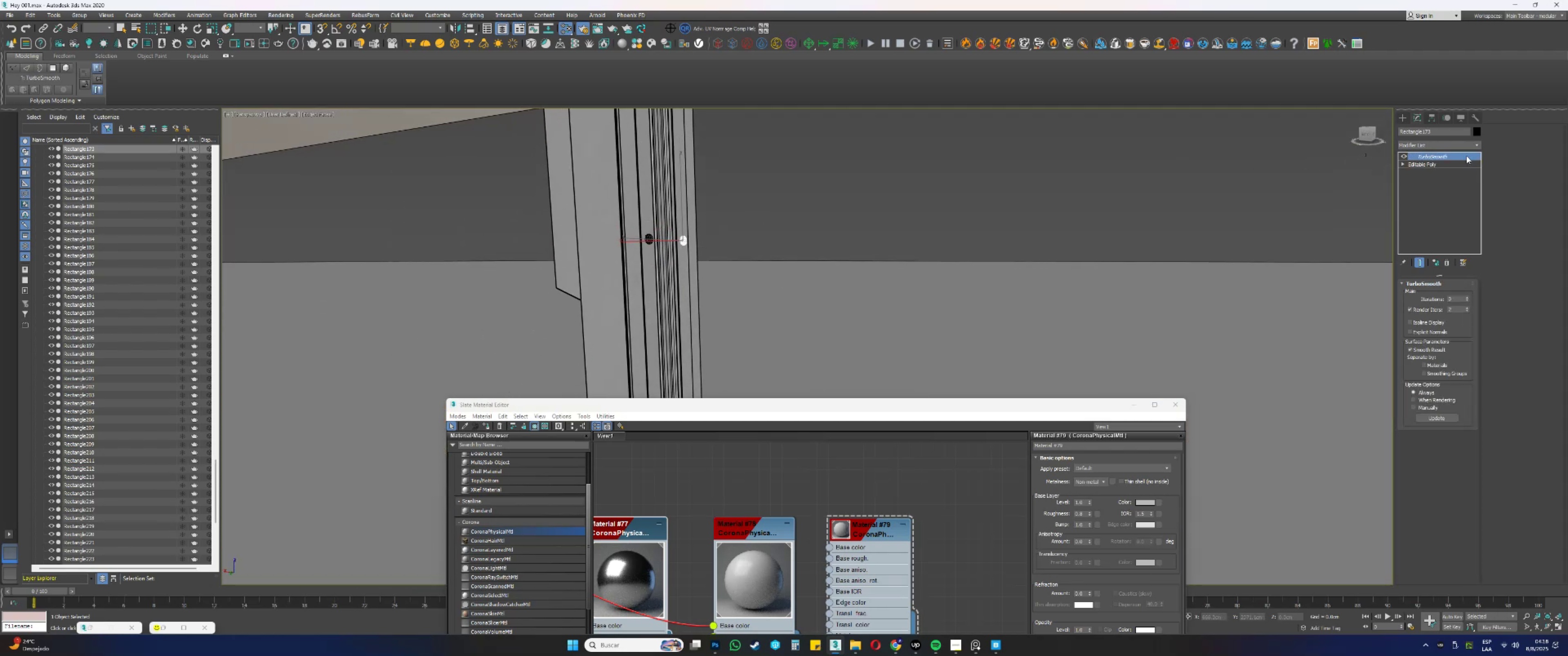 
right_click([1445, 155])
 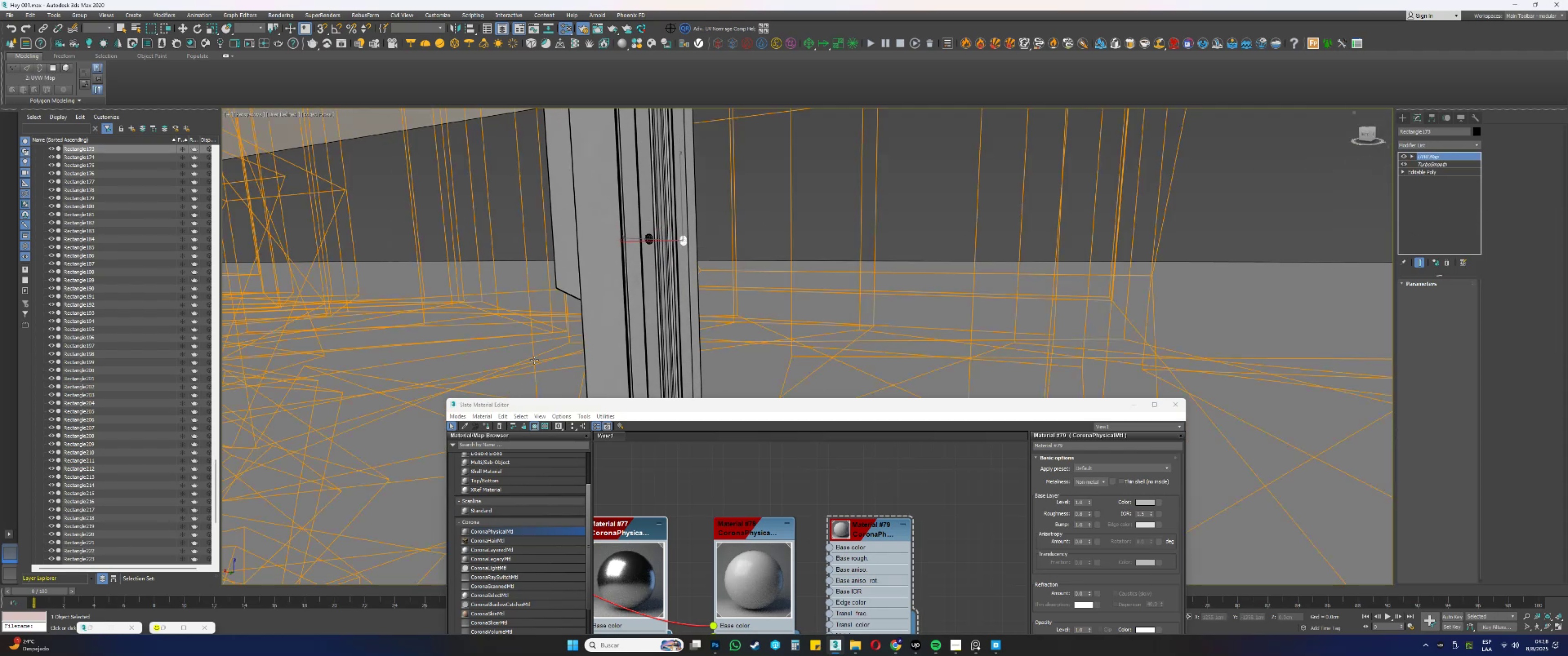 
left_click([488, 429])
 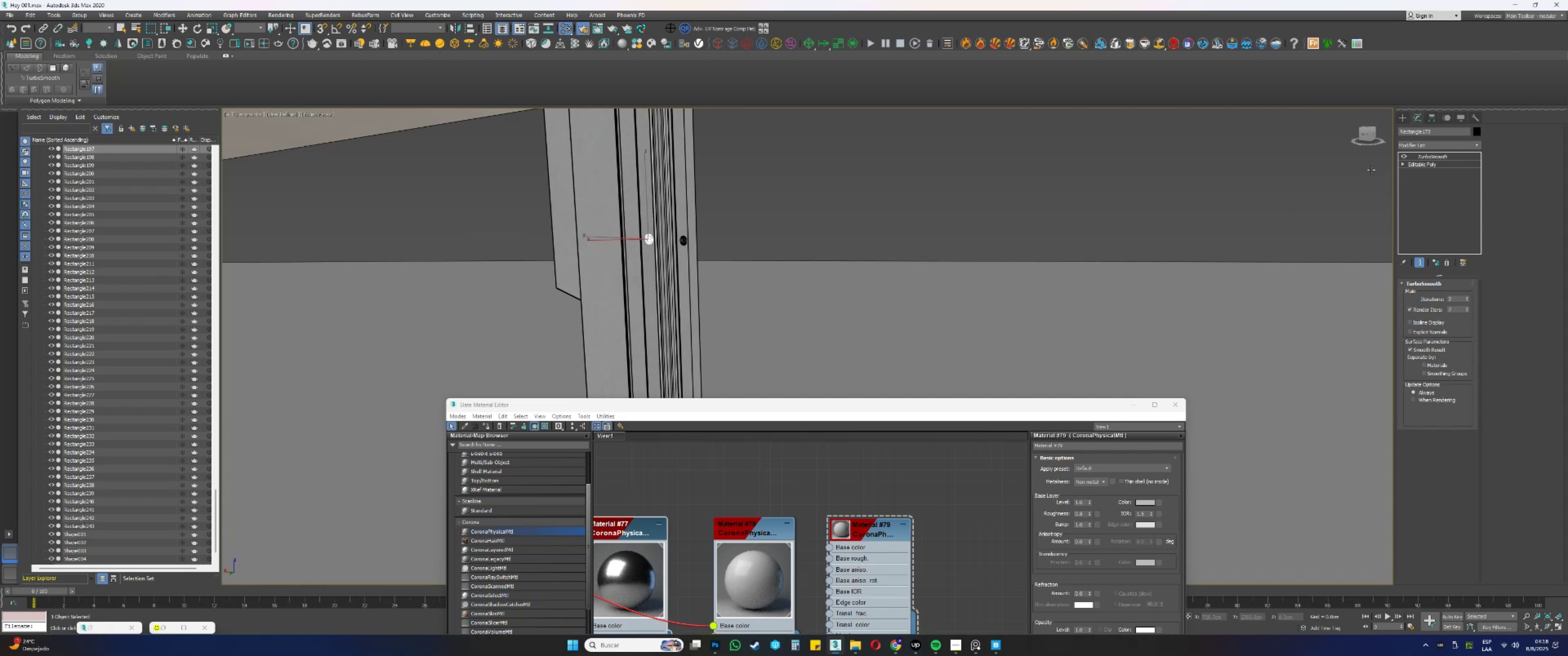 
right_click([1426, 156])
 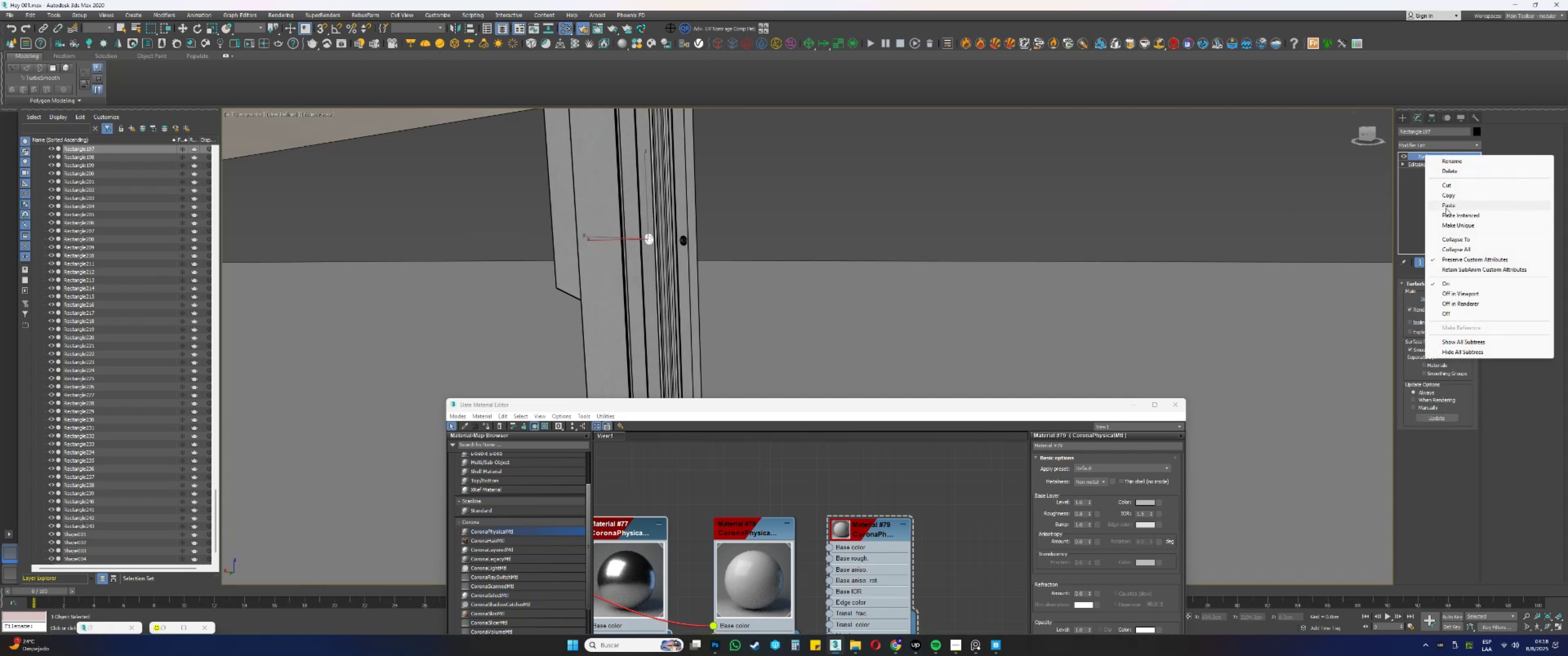 
left_click([1447, 215])
 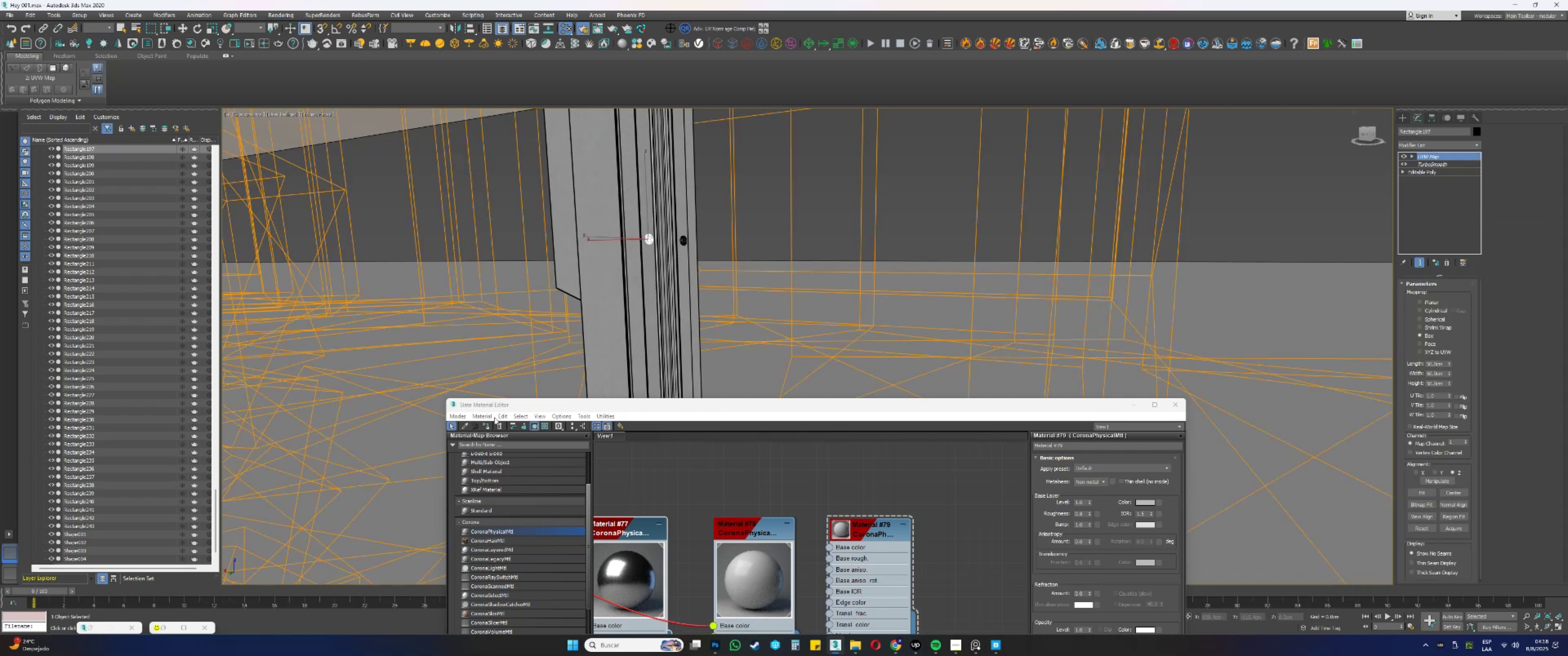 
left_click([487, 425])
 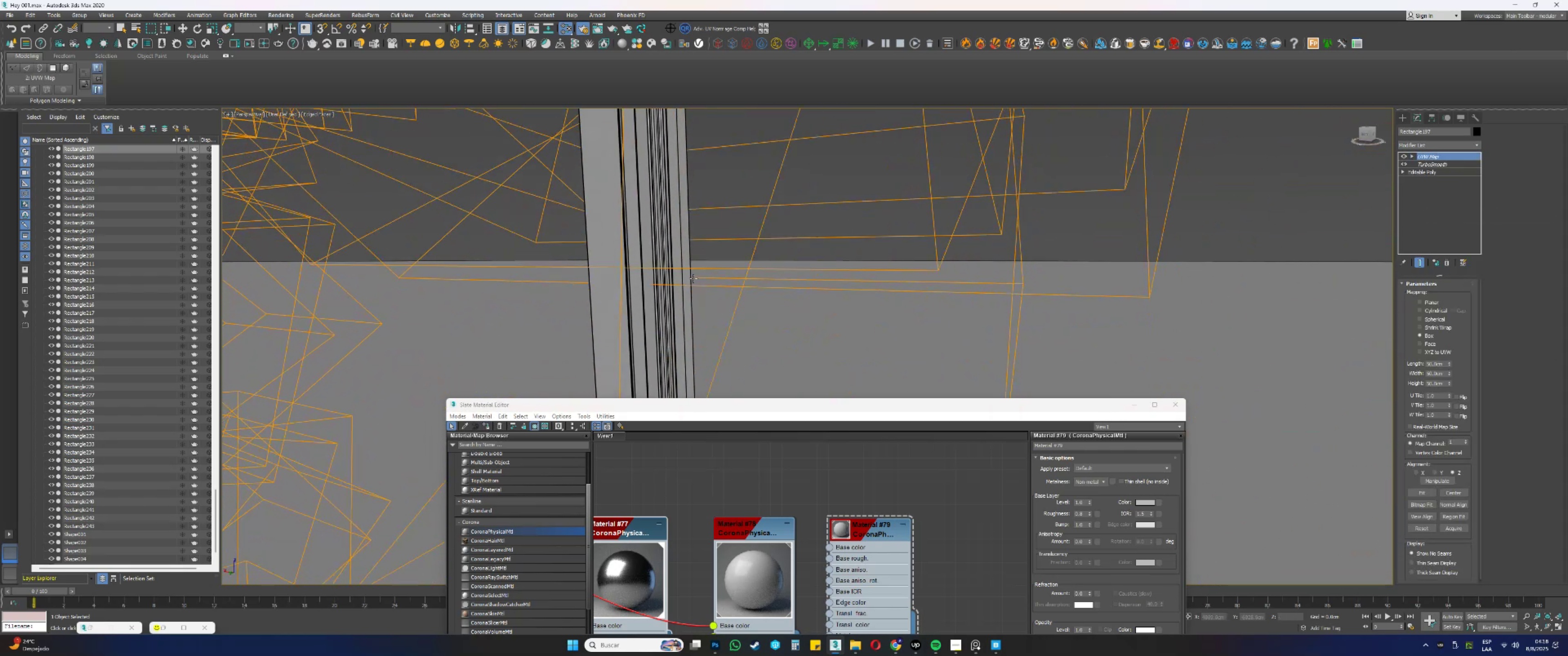 
key(F3)
 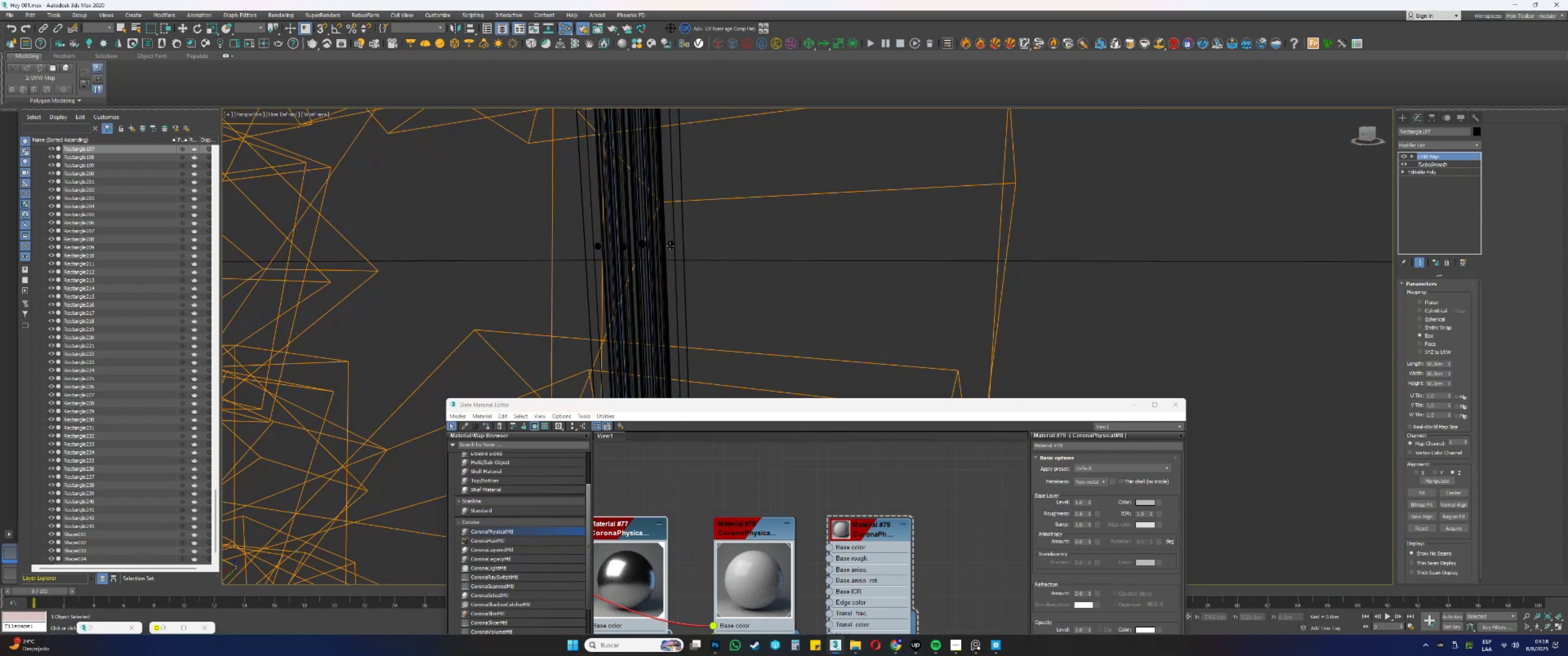 
left_click([670, 246])
 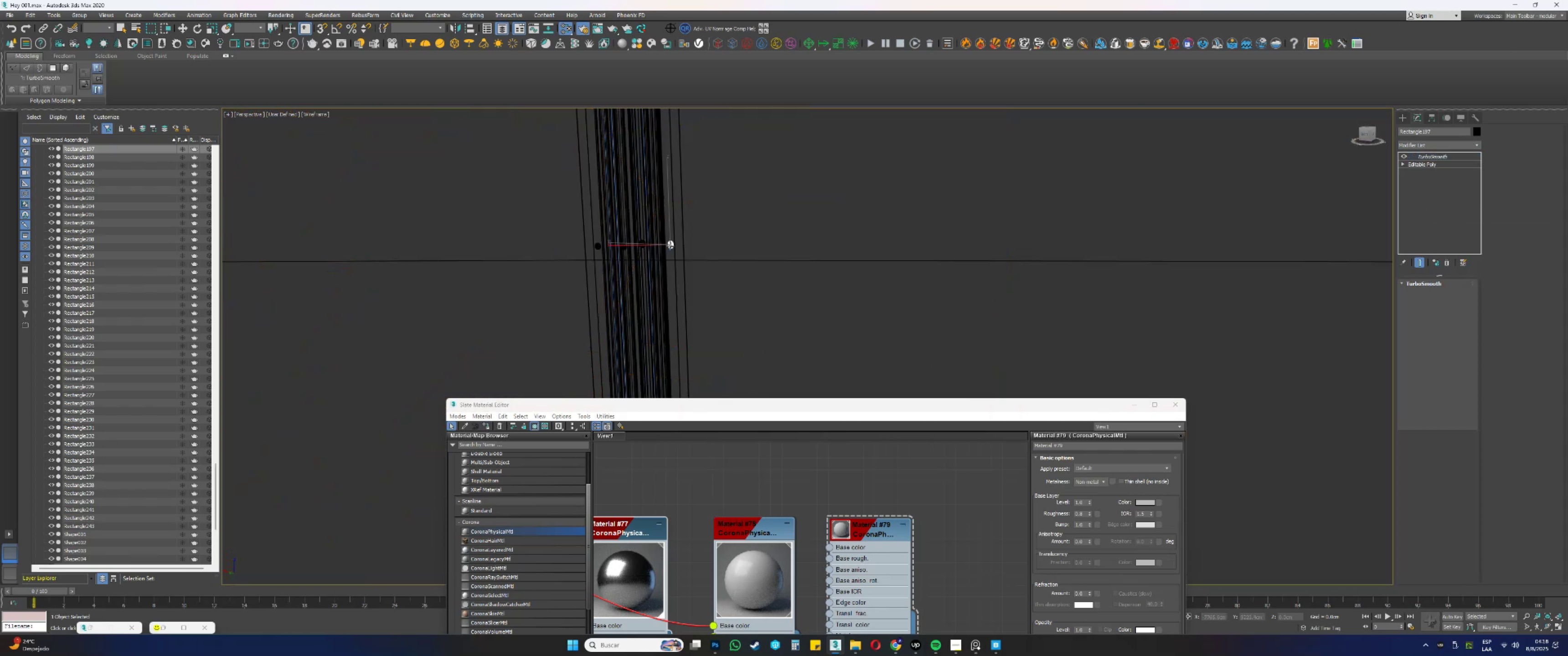 
key(F3)
 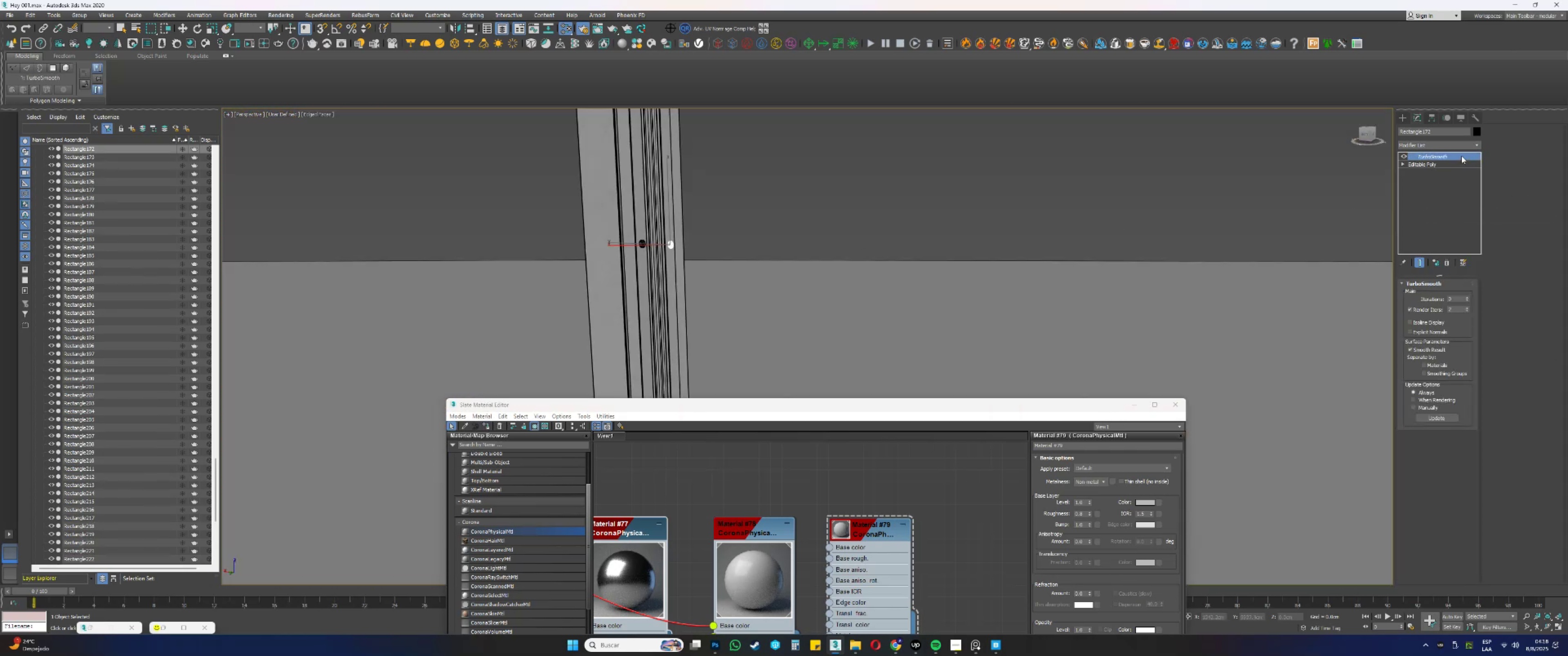 
right_click([1445, 154])
 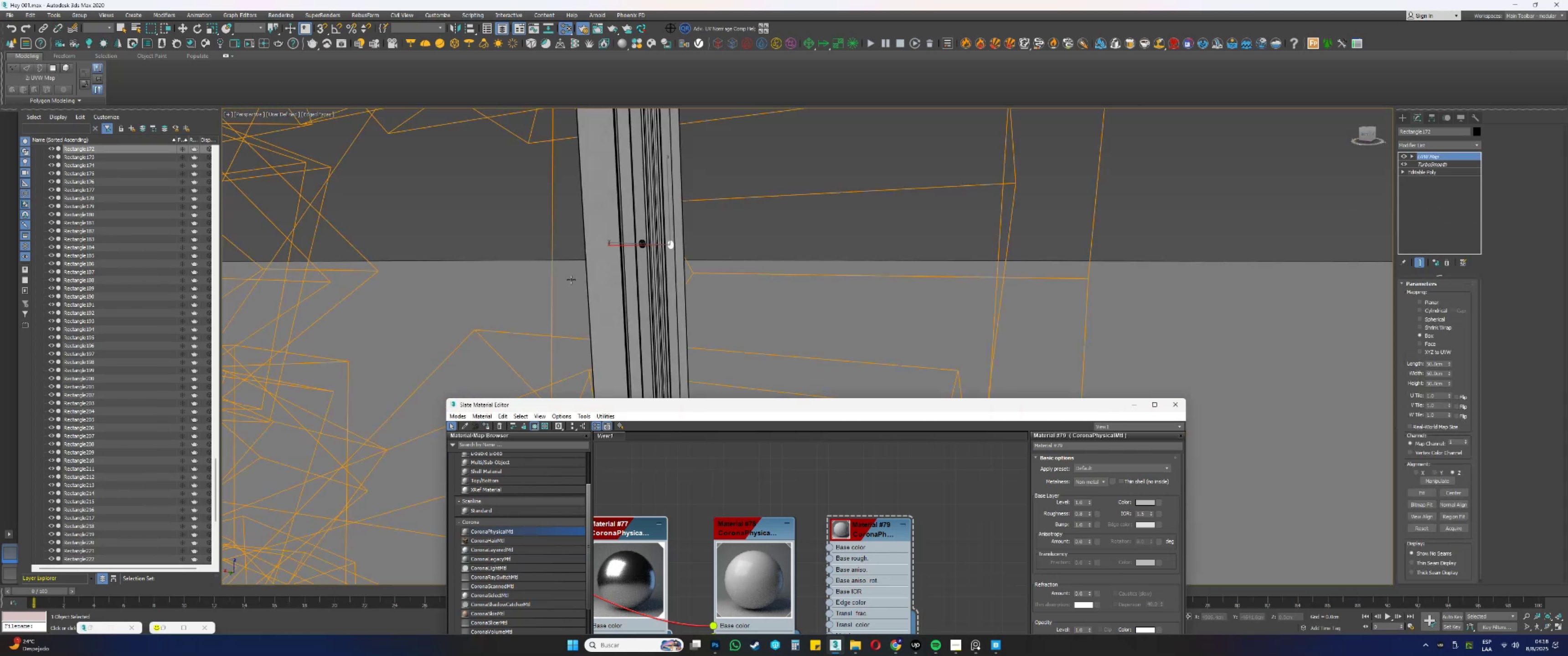 
left_click([643, 243])
 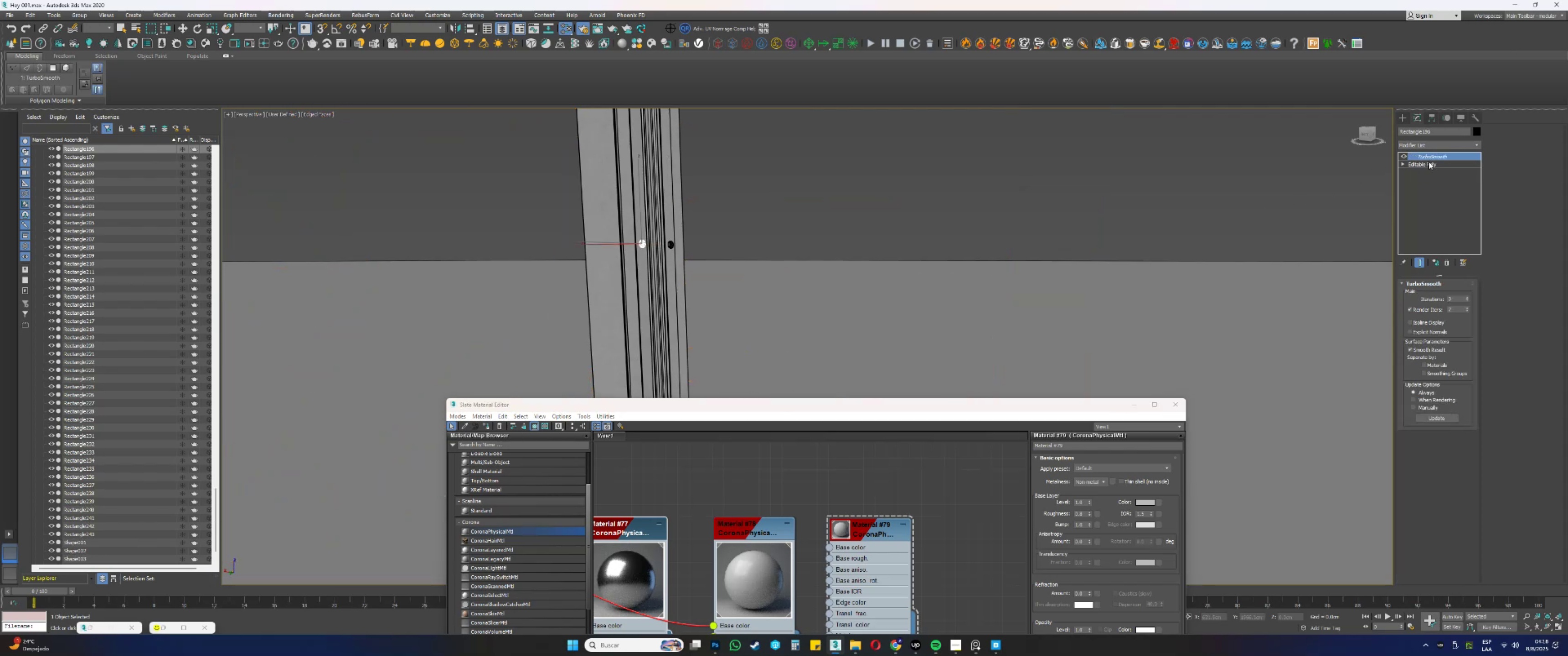 
right_click([1425, 157])
 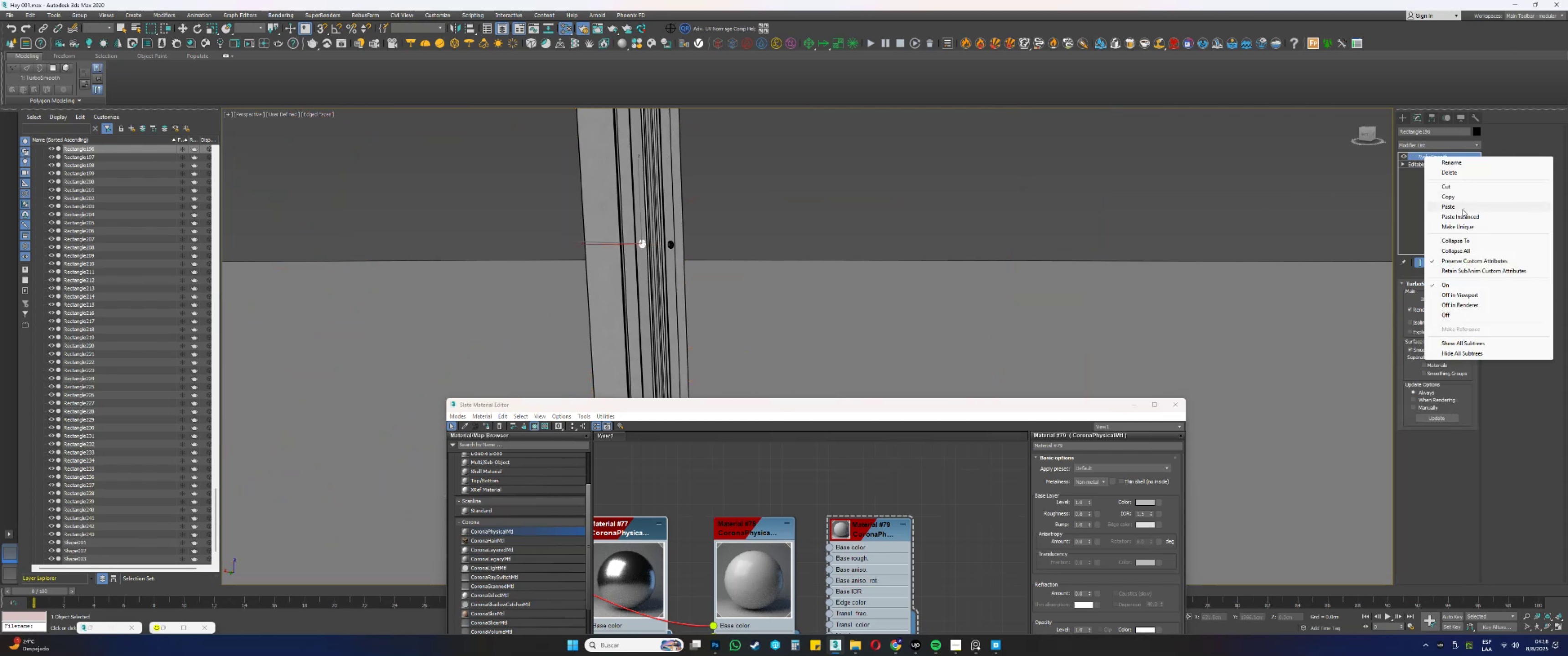 
left_click([1459, 216])
 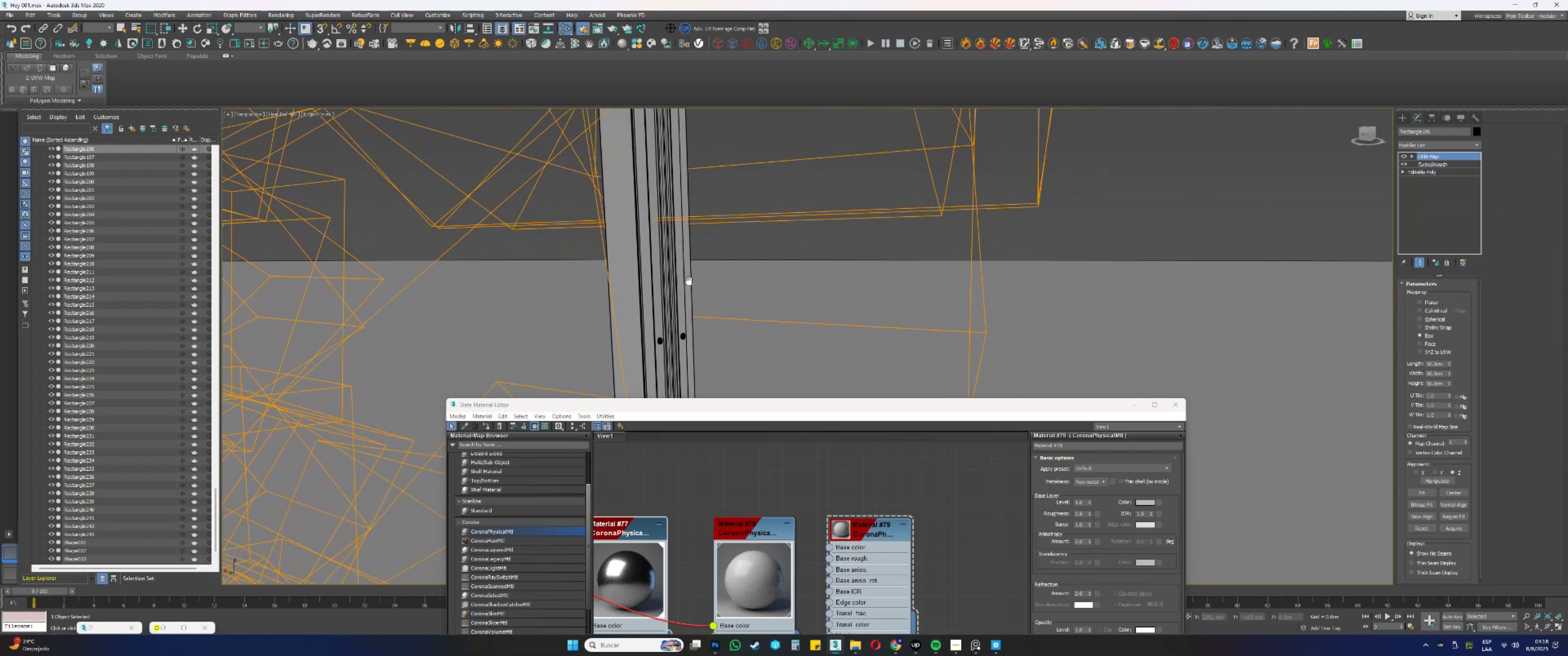 
key(F3)
 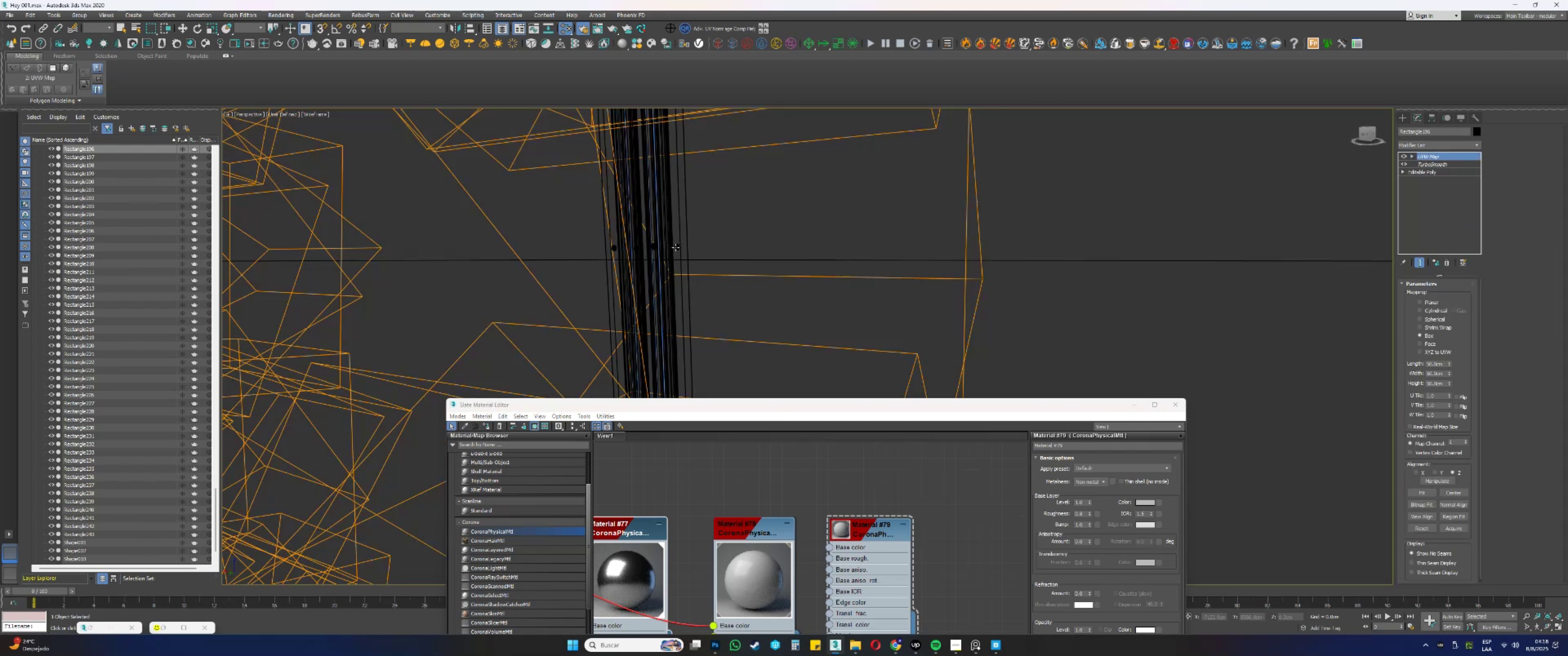 
left_click([678, 247])
 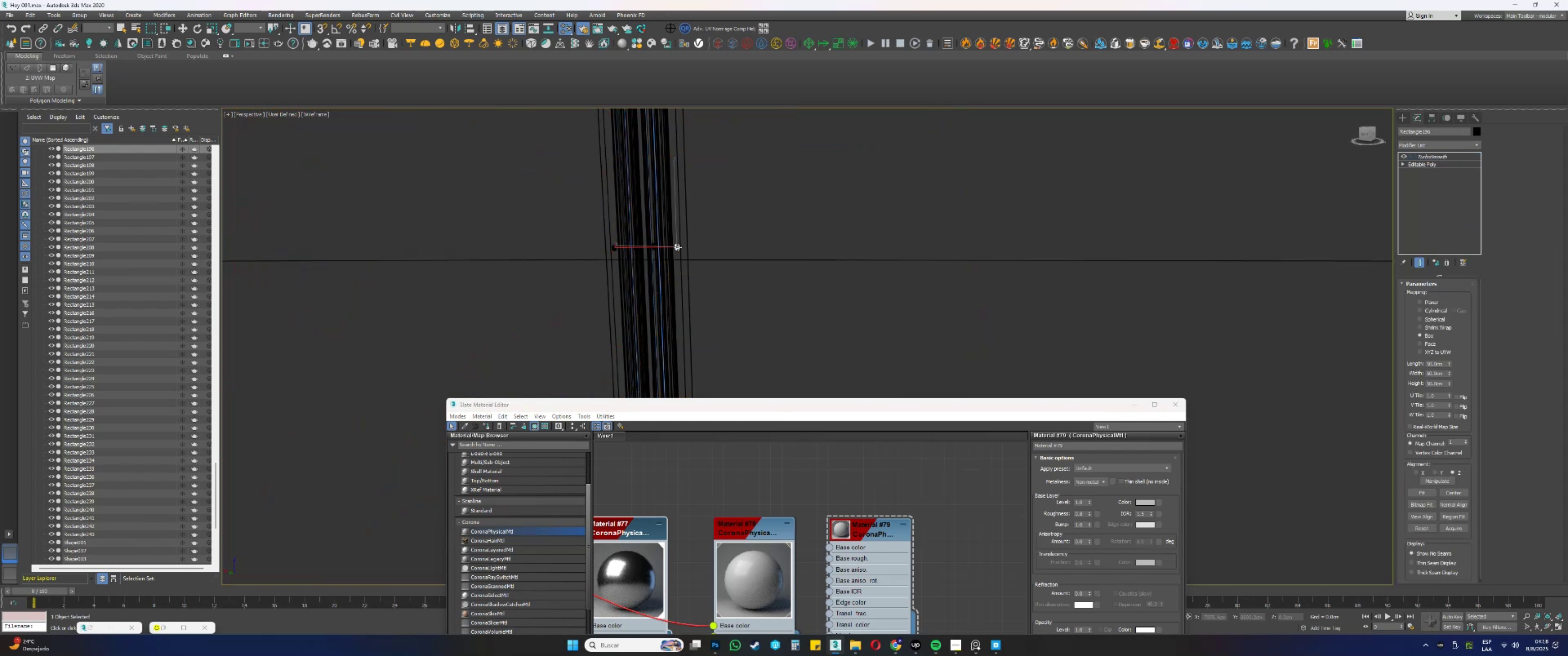 
key(F3)
 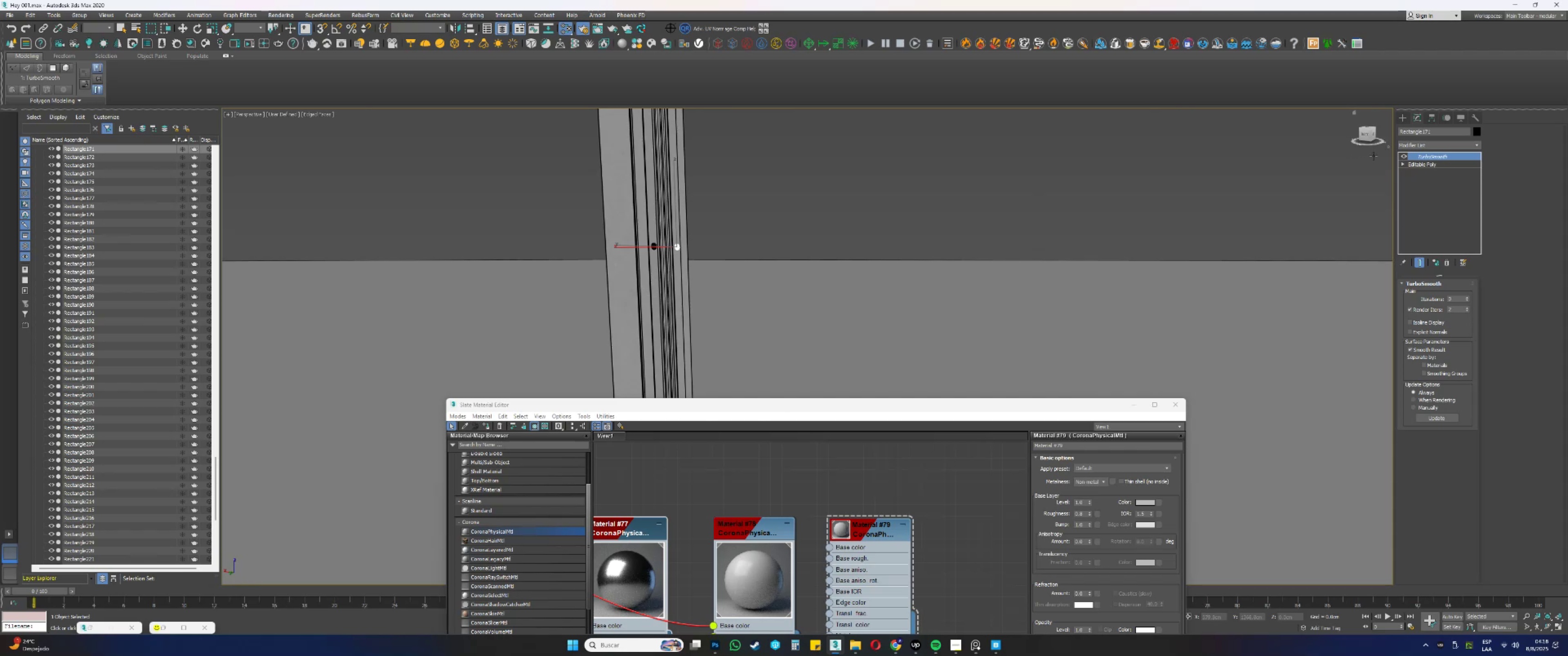 
right_click([1429, 158])
 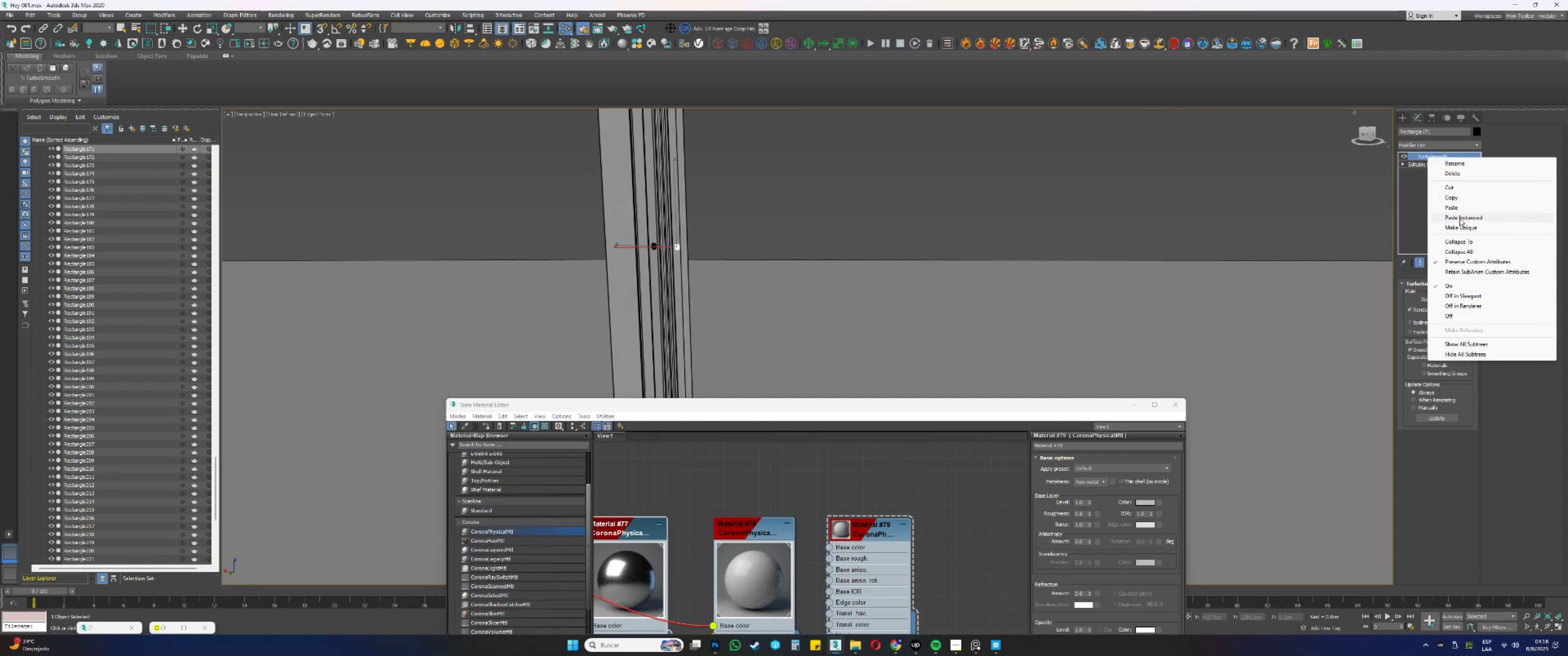 
left_click([1460, 218])
 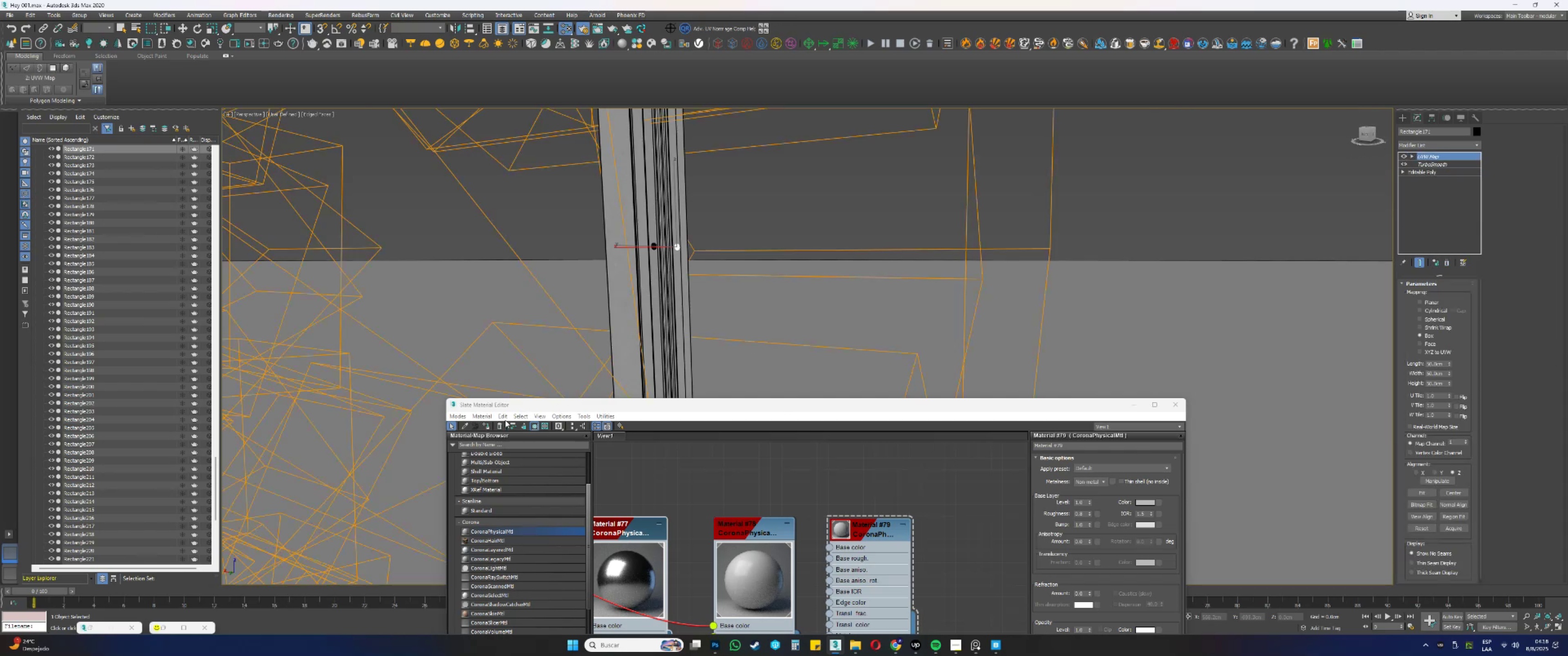 
left_click([488, 426])
 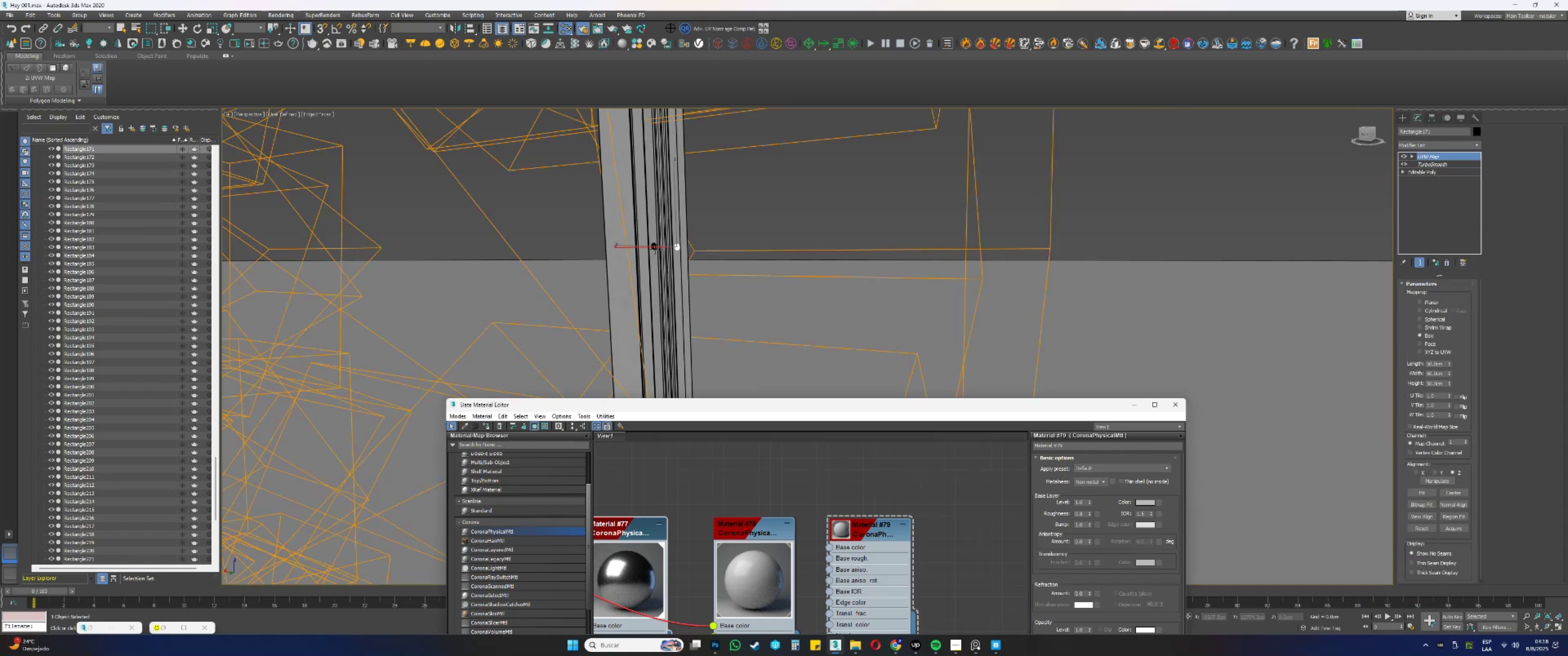 
left_click([654, 246])
 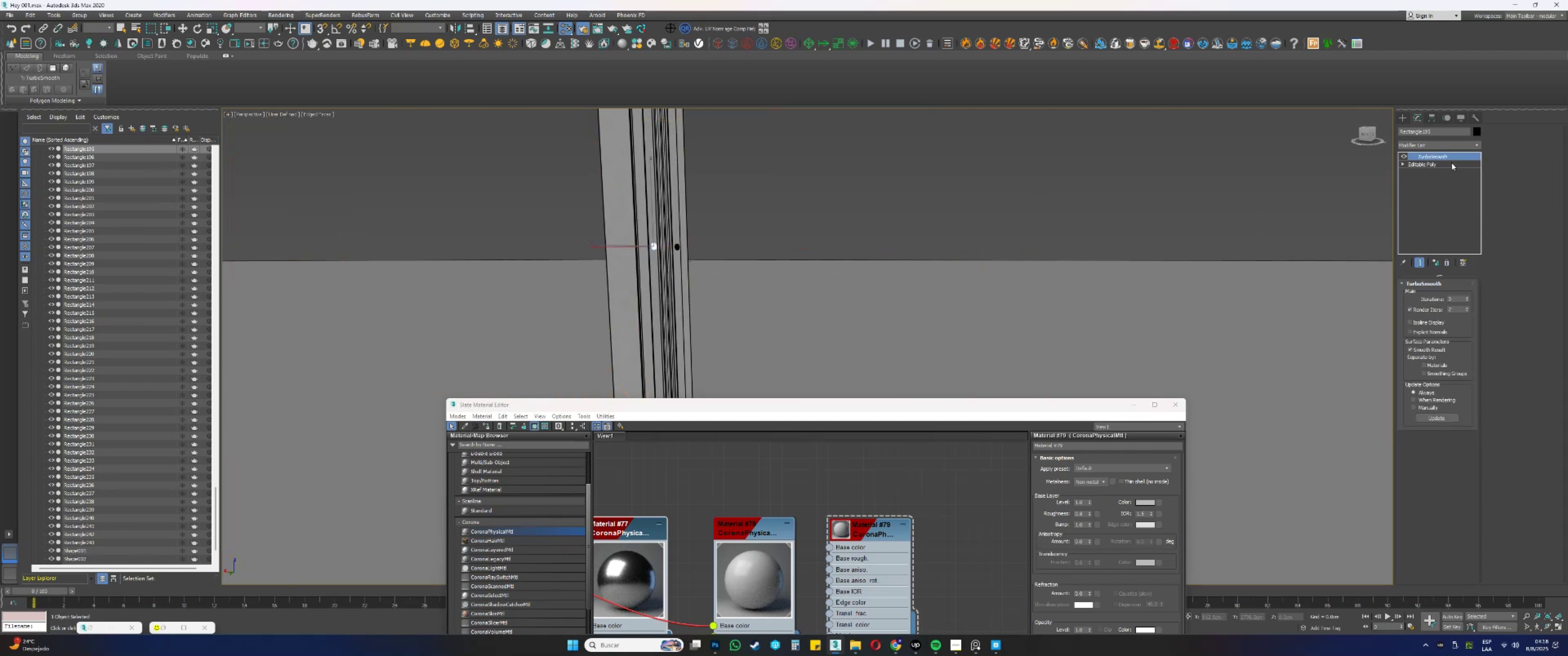 
right_click([1433, 156])
 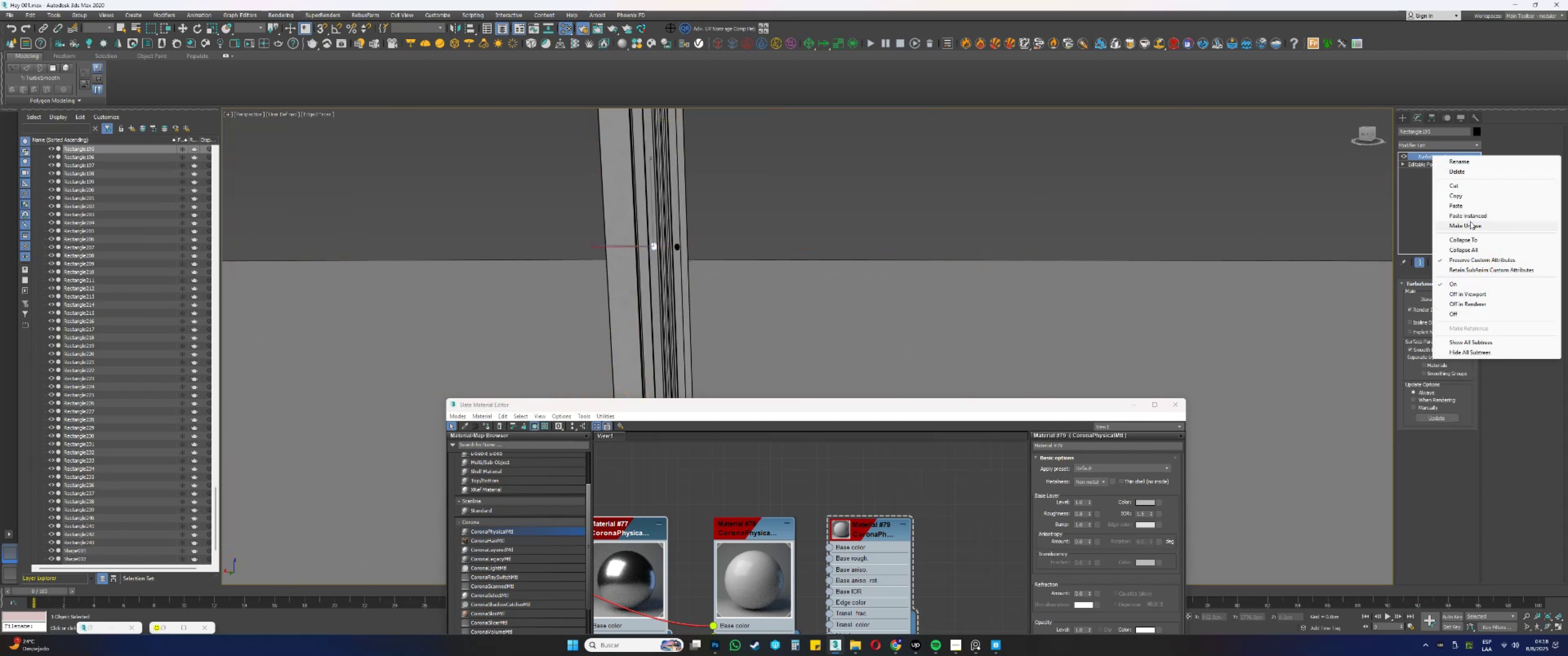 
left_click([1464, 217])
 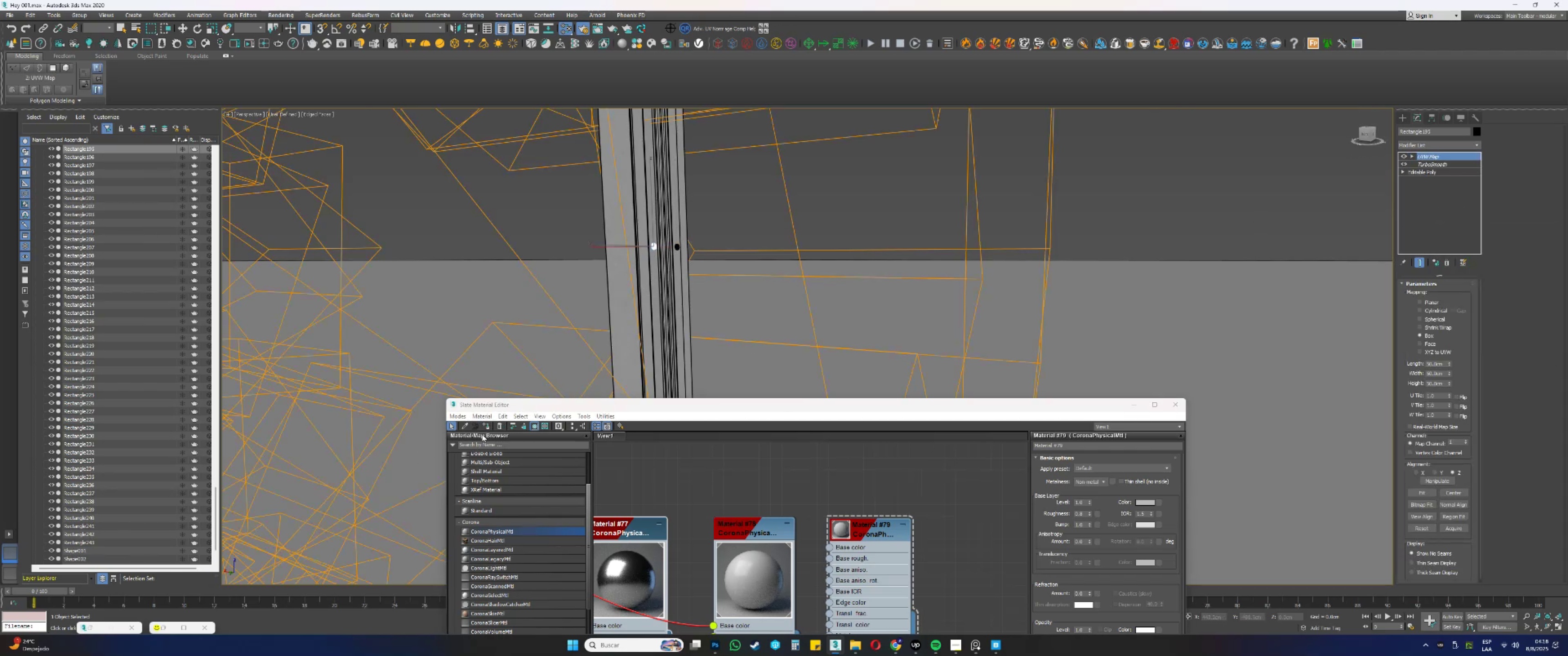 
left_click([487, 425])
 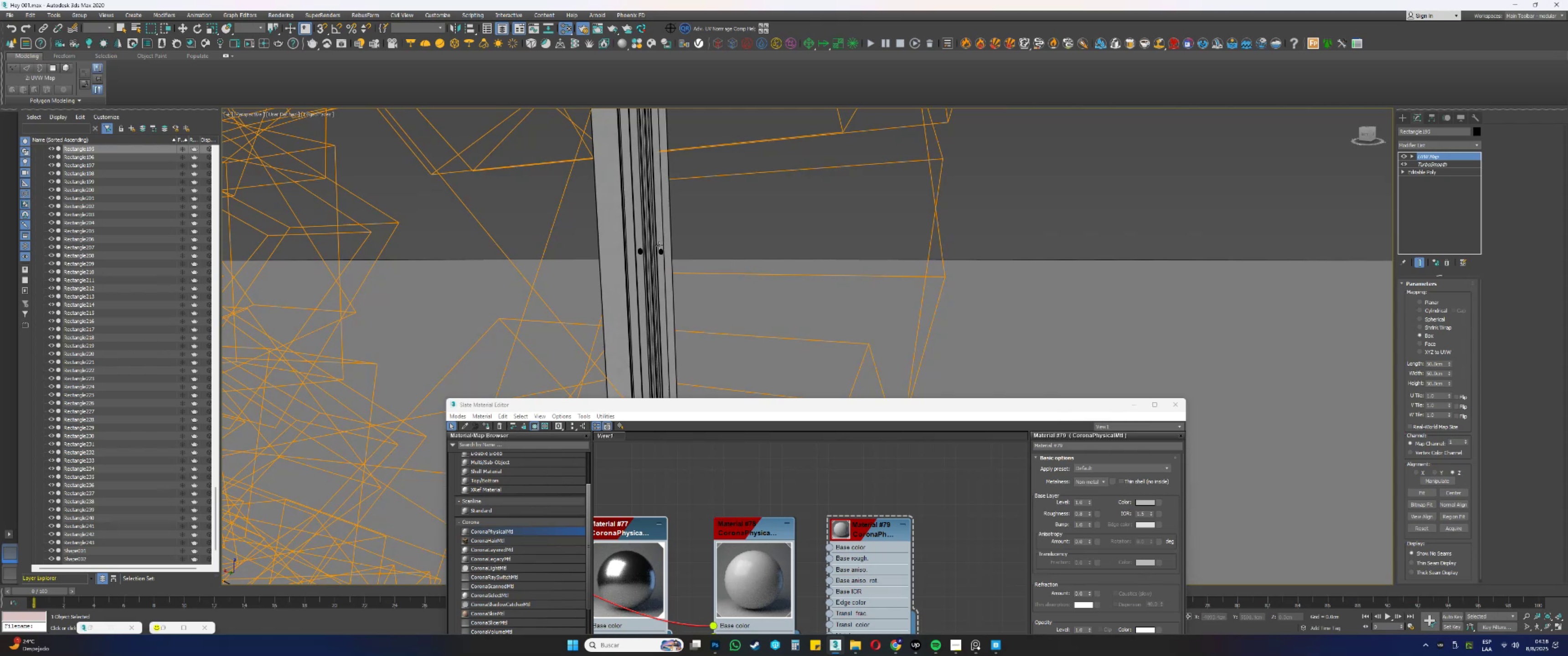 
left_click([660, 251])
 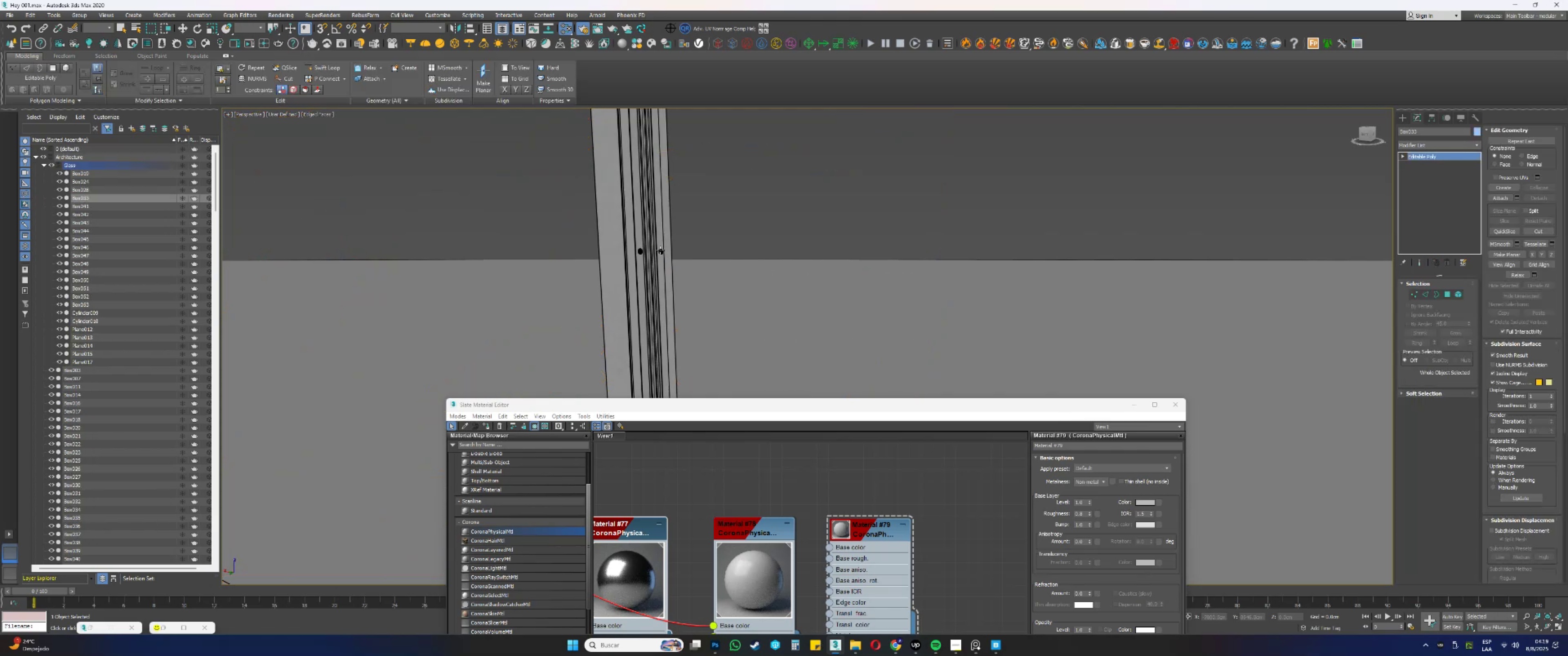 
left_click([661, 251])
 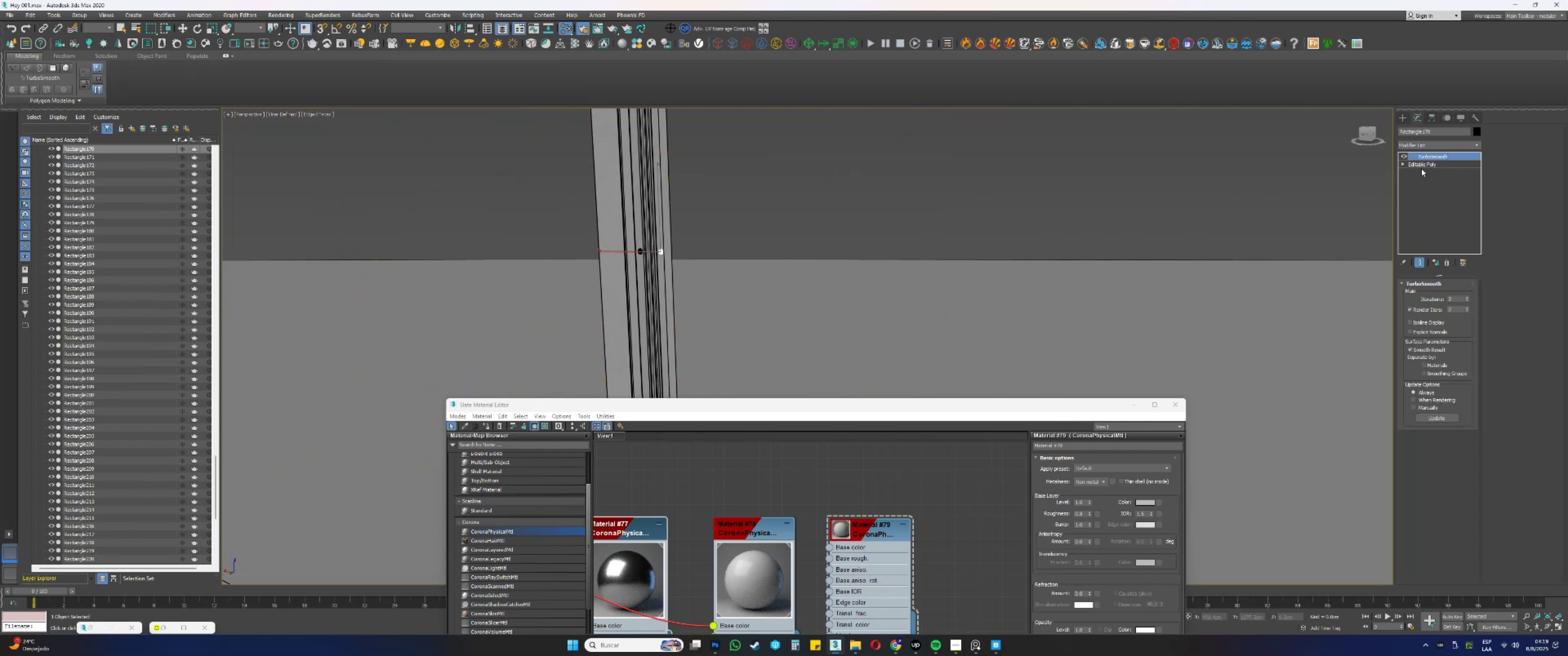 
right_click([1432, 152])
 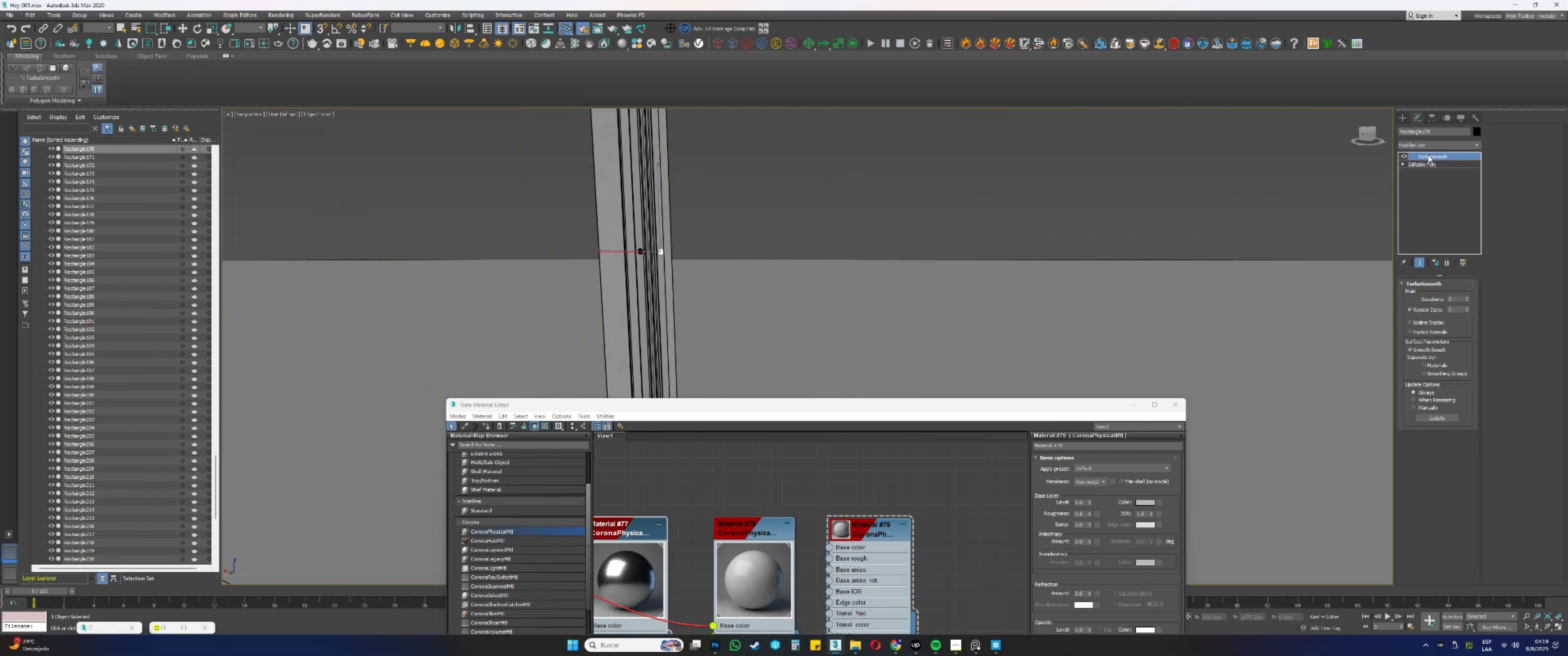 
right_click([1425, 157])
 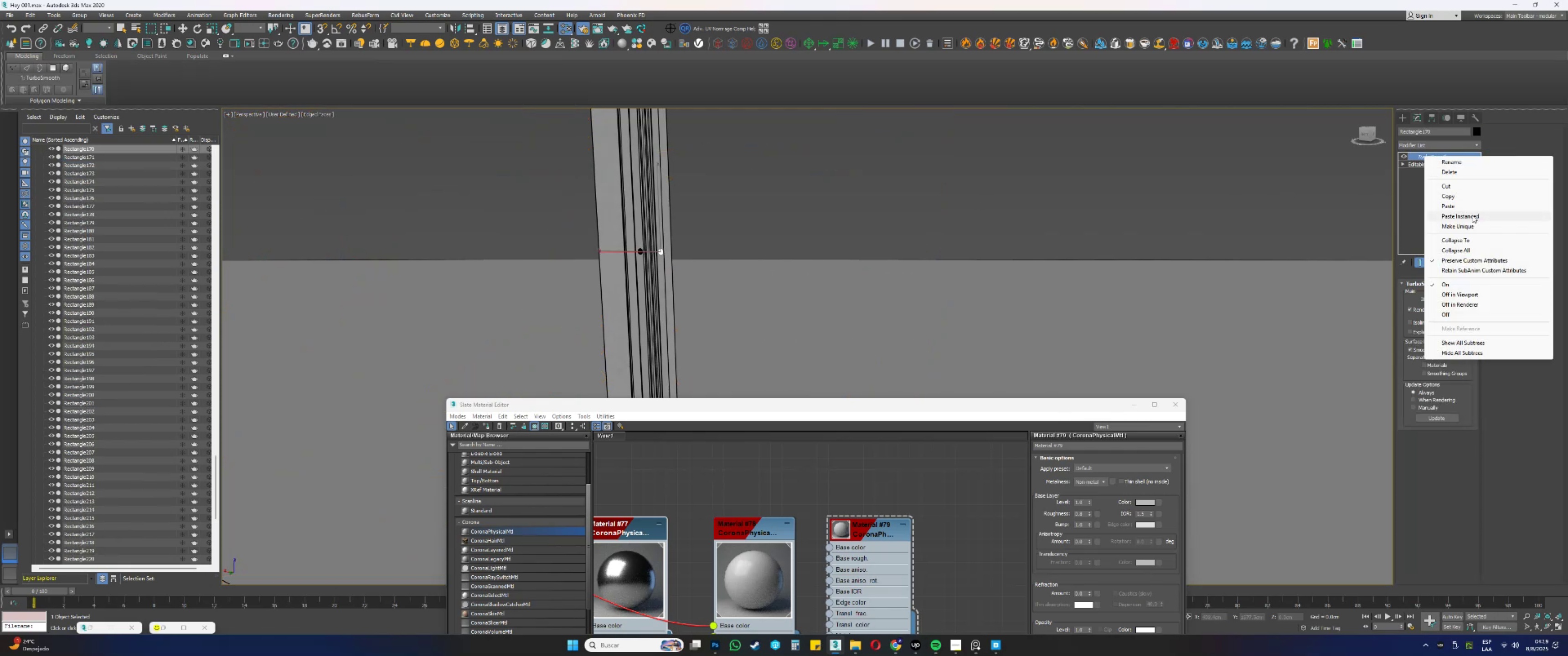 
left_click([1464, 217])
 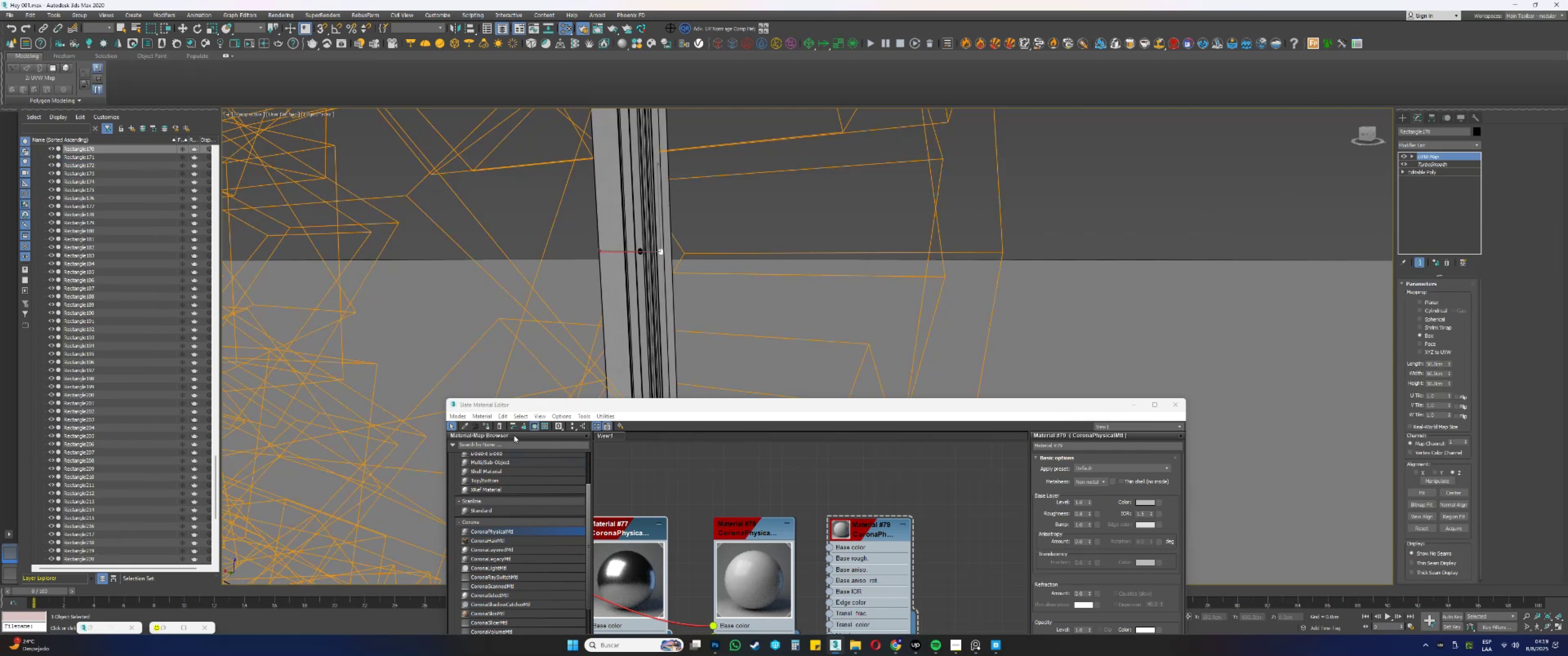 
left_click([485, 426])
 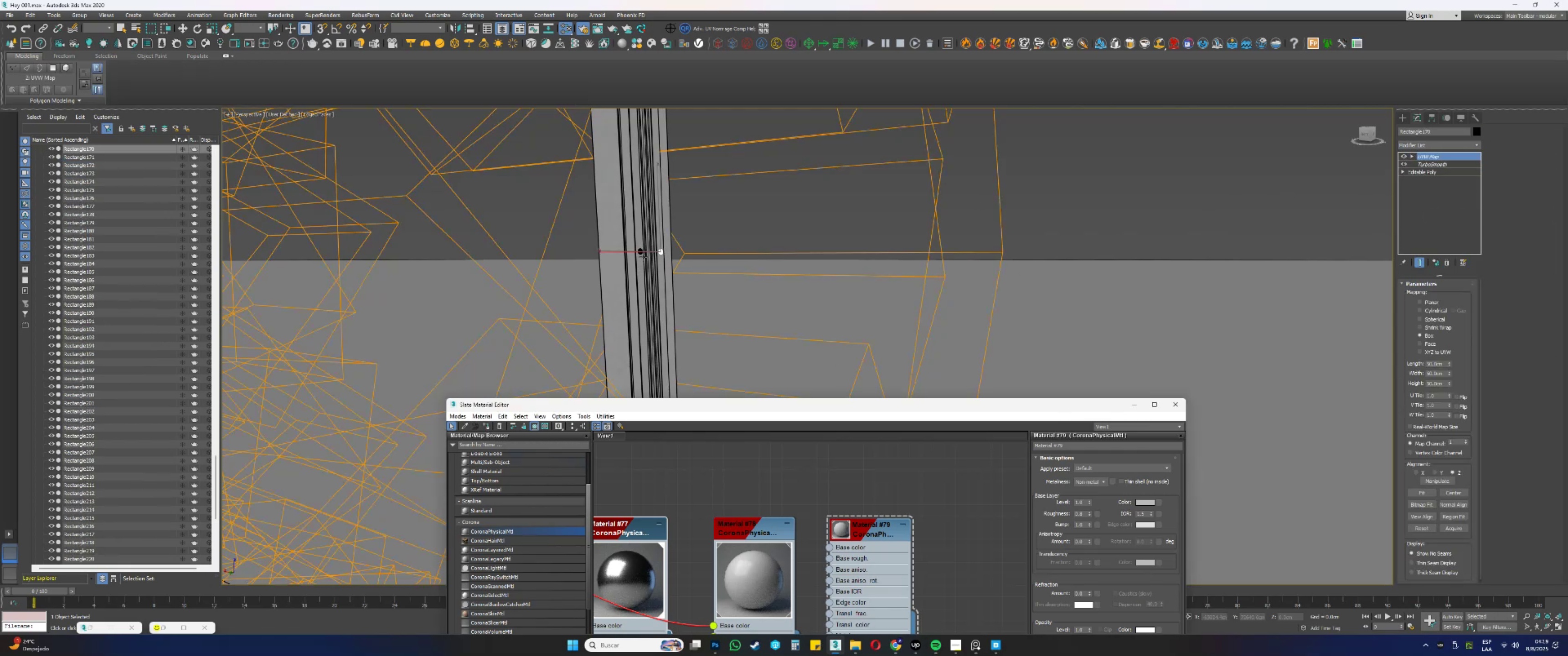 
left_click([640, 253])
 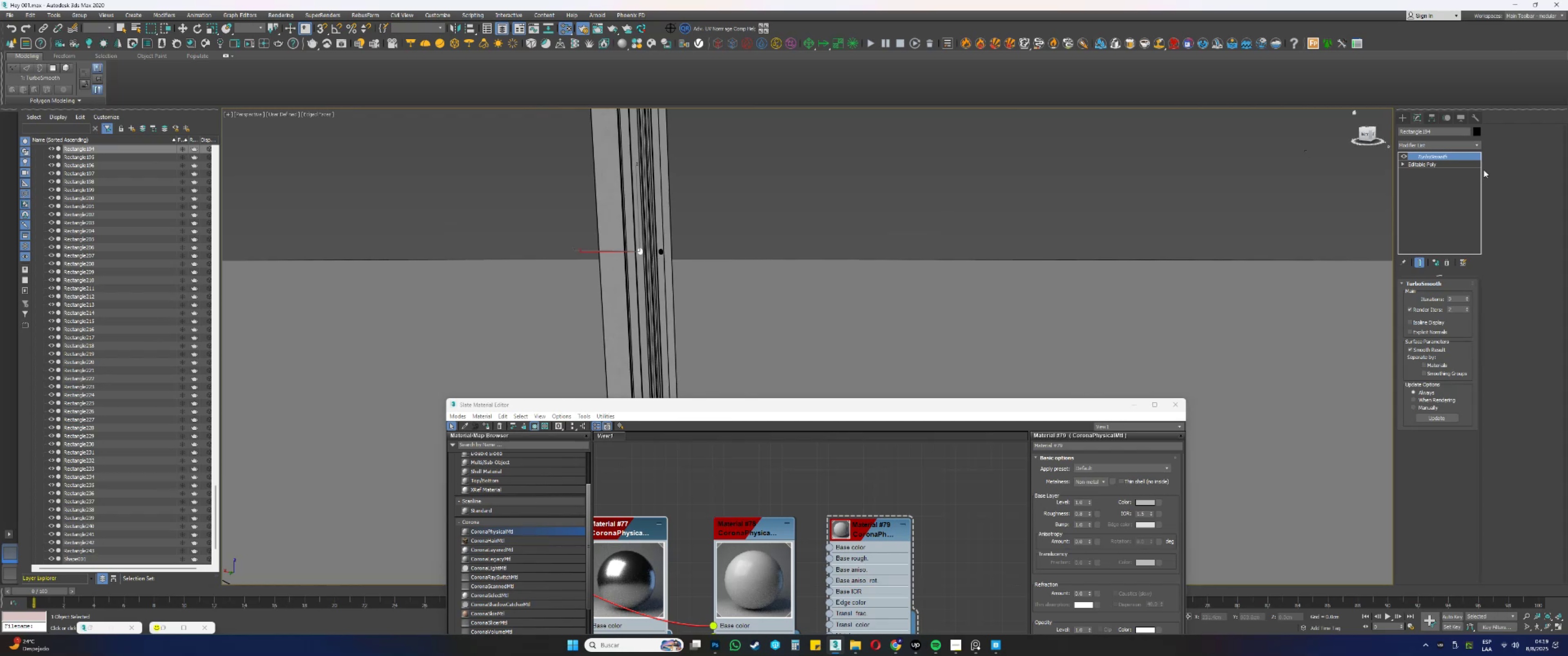 
right_click([1439, 156])
 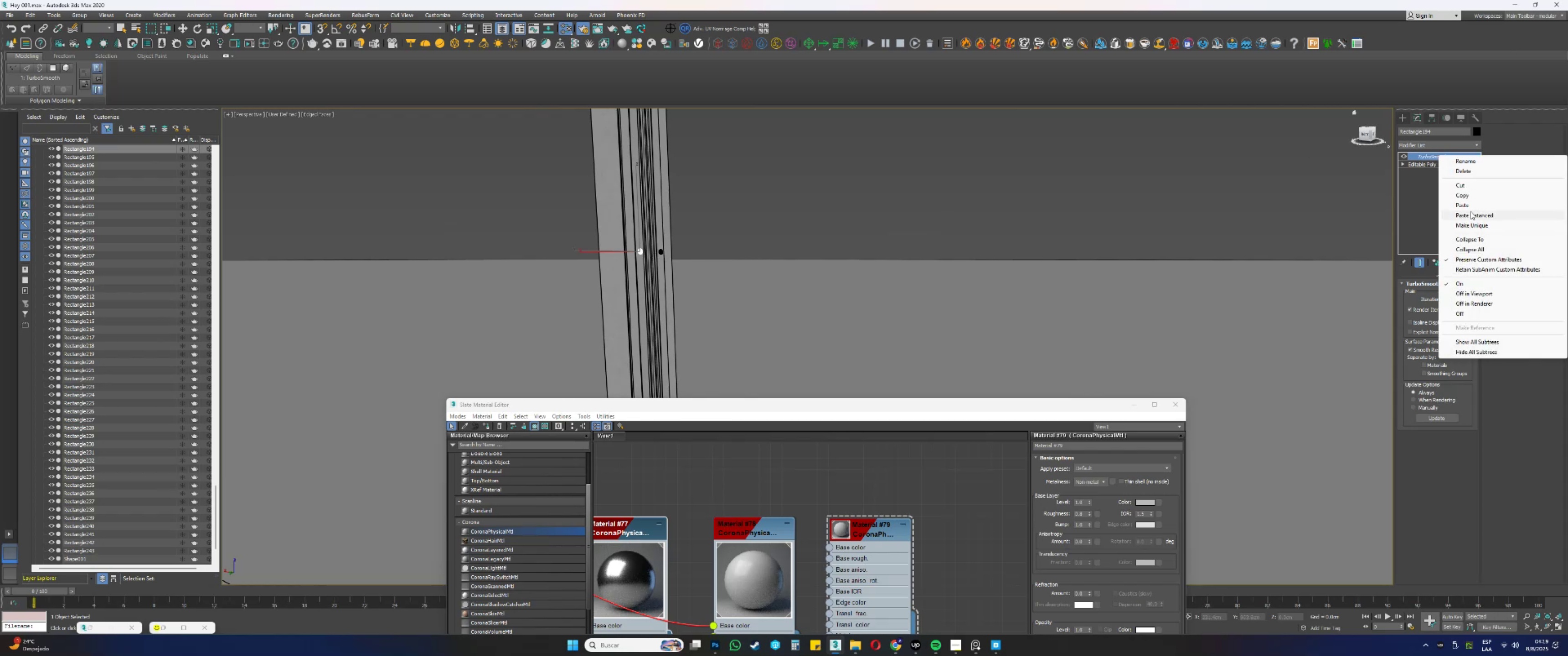 
left_click([1465, 215])
 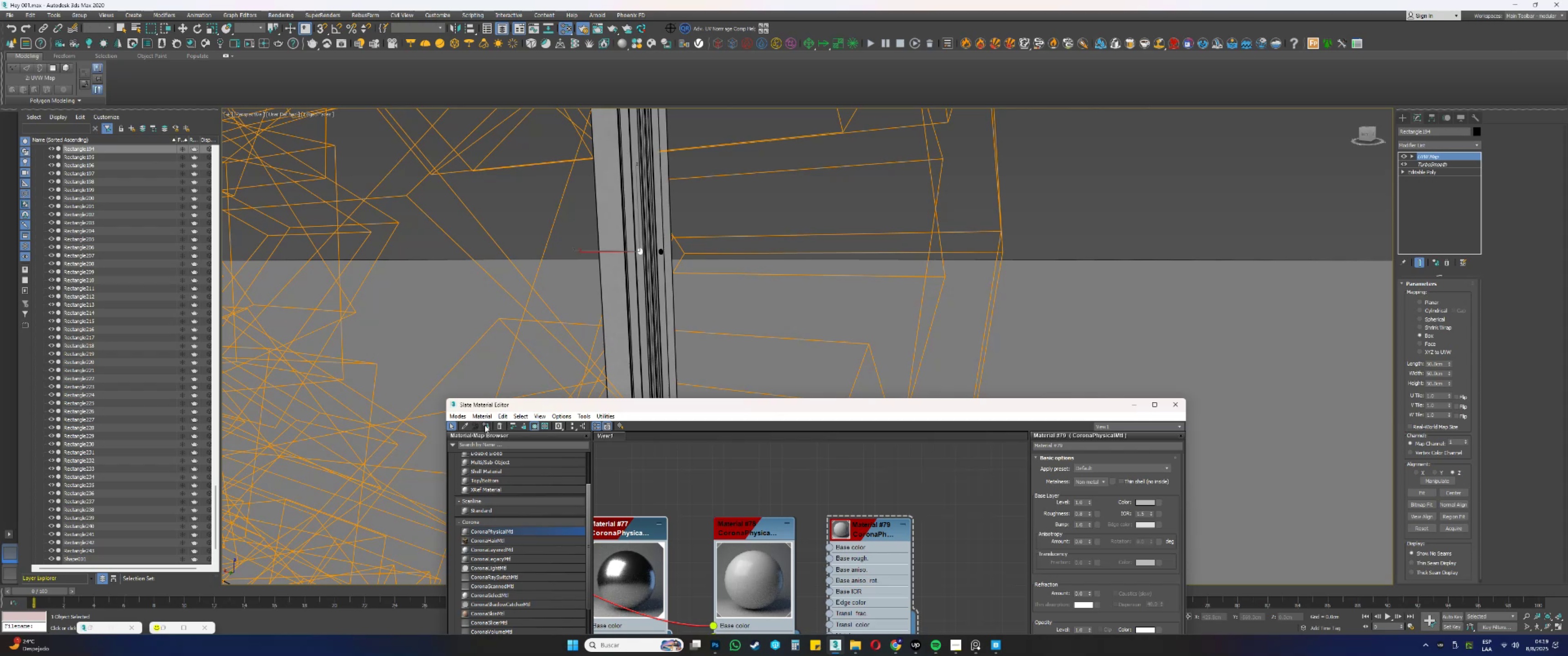 
wait(17.08)
 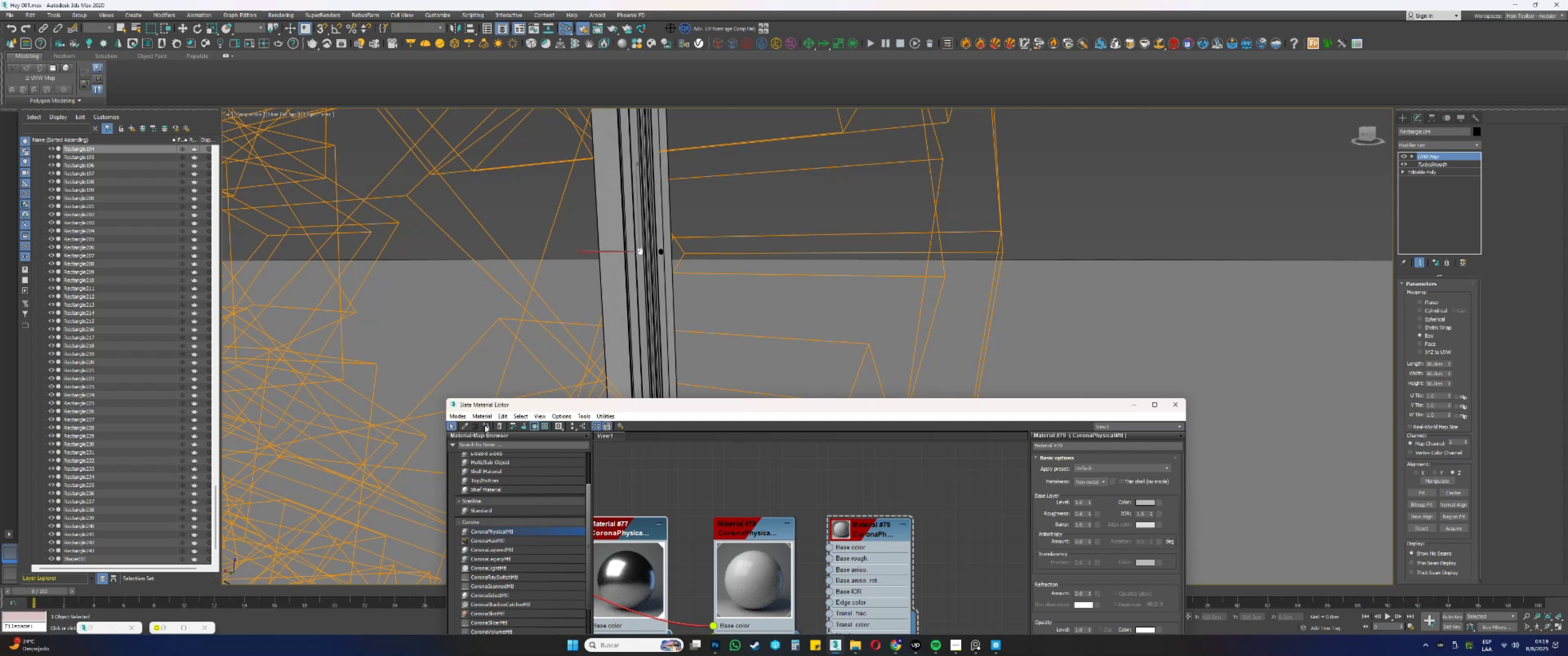 
scroll: coordinate [707, 280], scroll_direction: up, amount: 1.0
 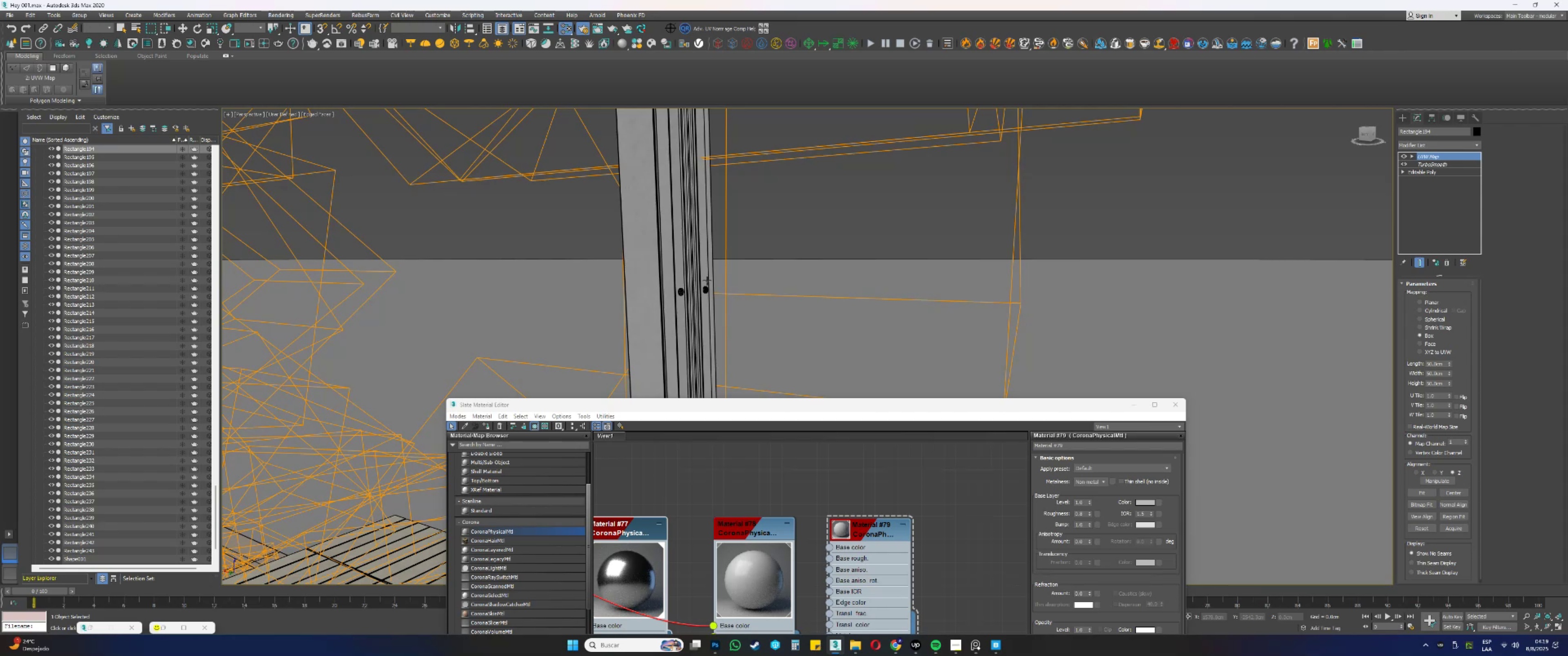 
key(F3)
 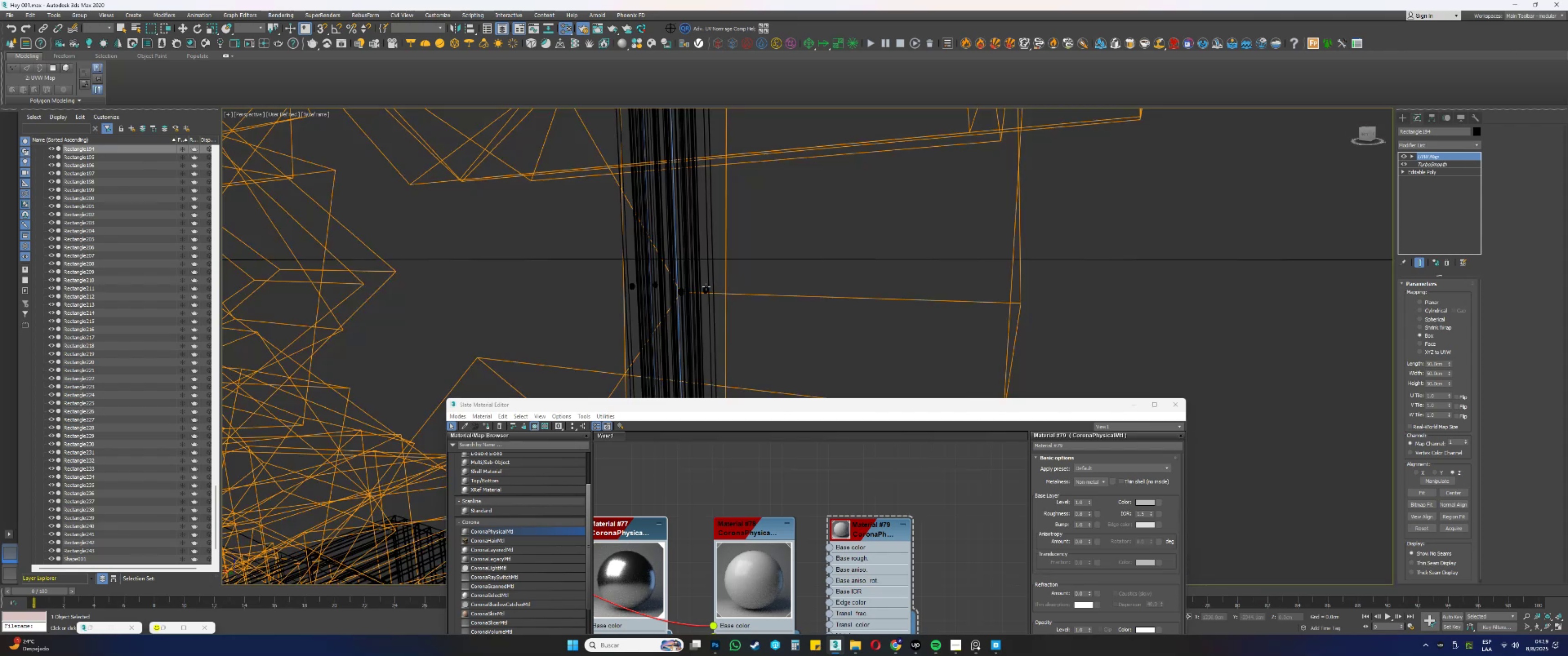 
left_click([706, 287])
 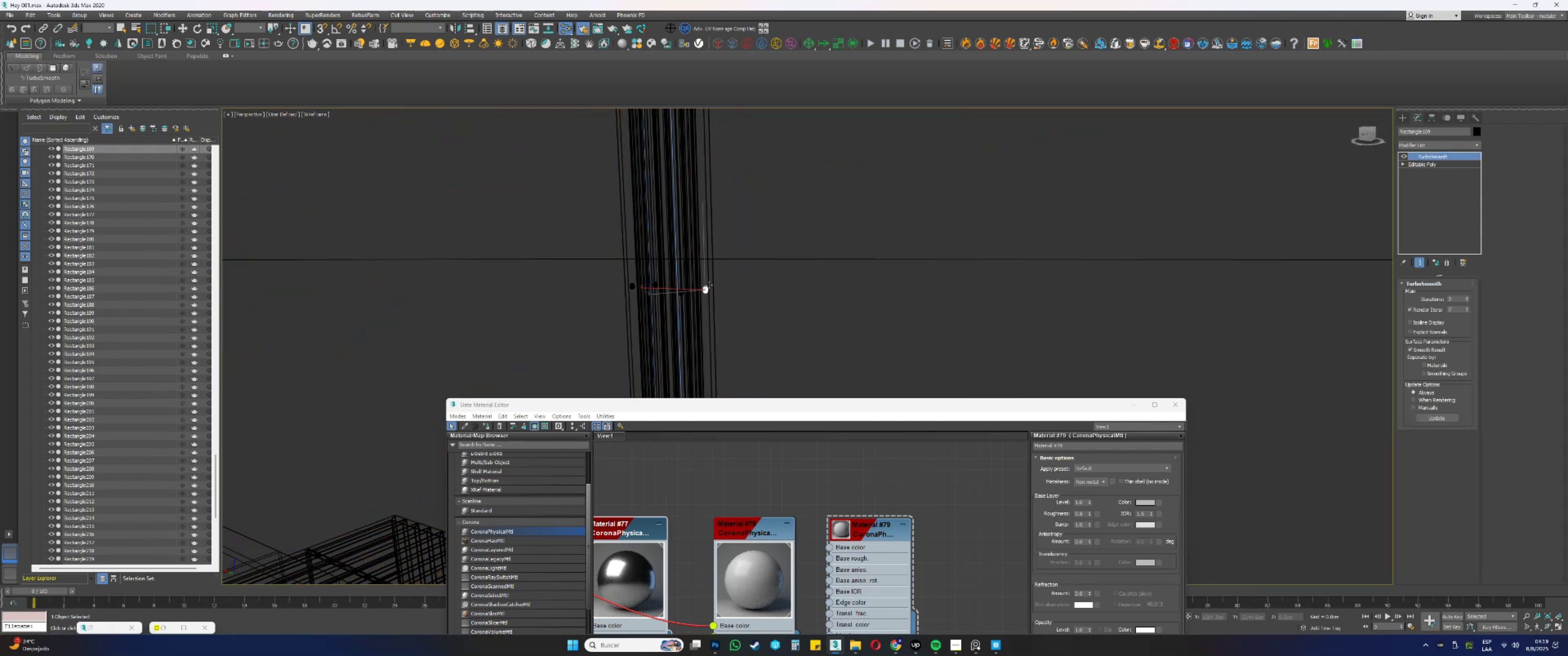 
key(F3)
 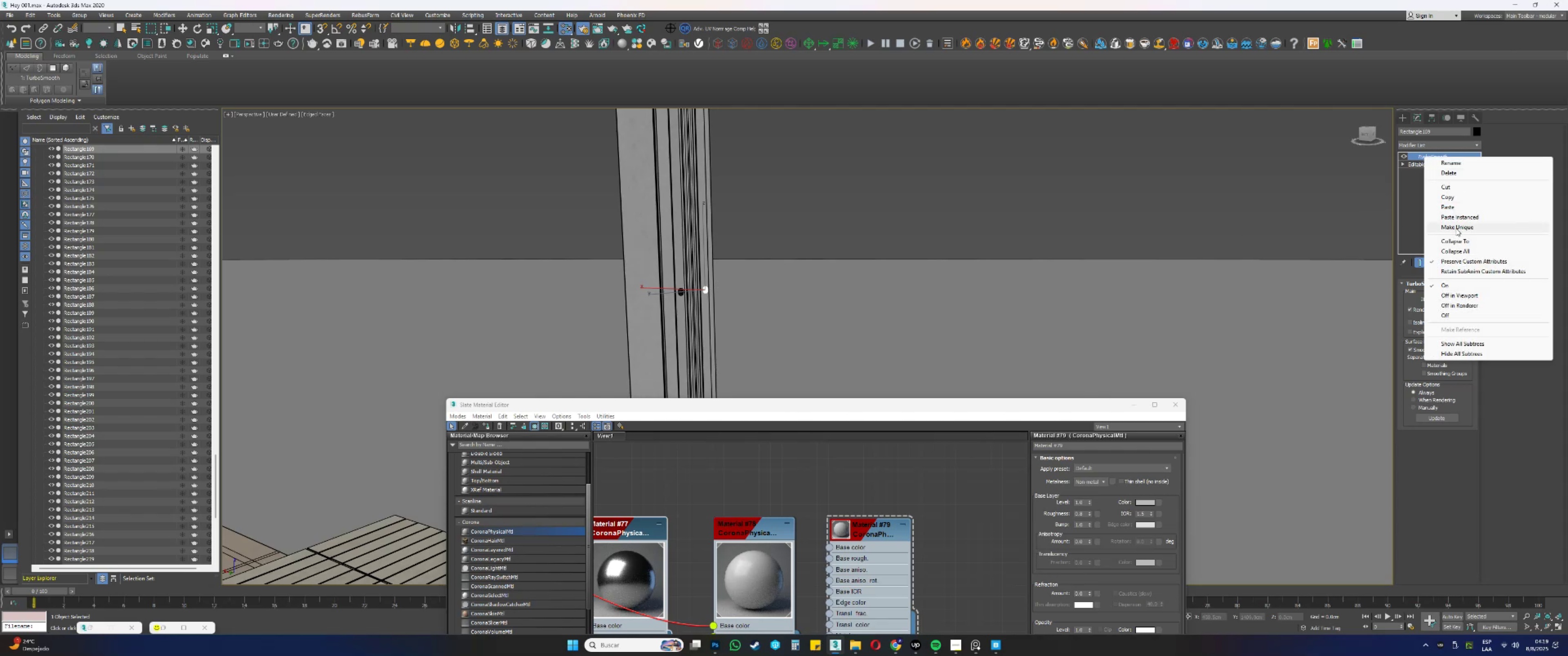 
wait(17.08)
 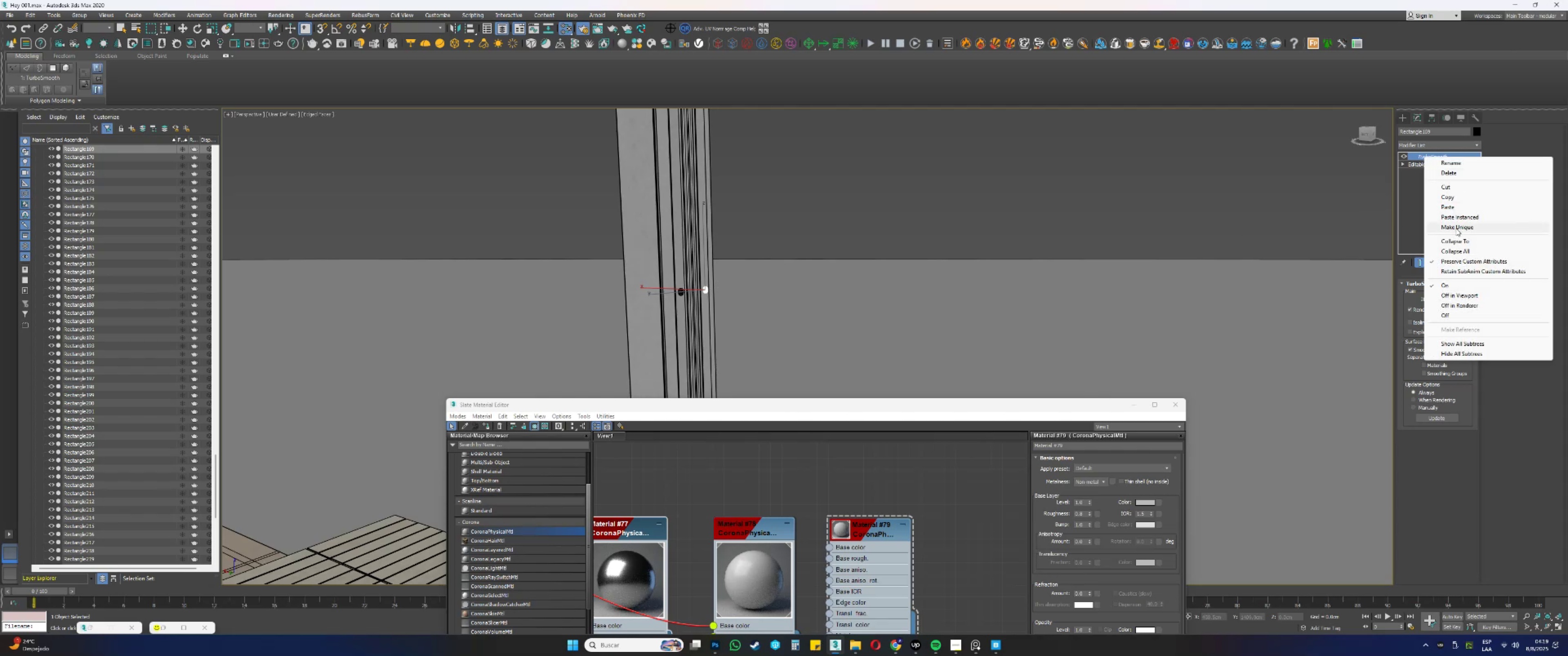 
left_click([1452, 215])
 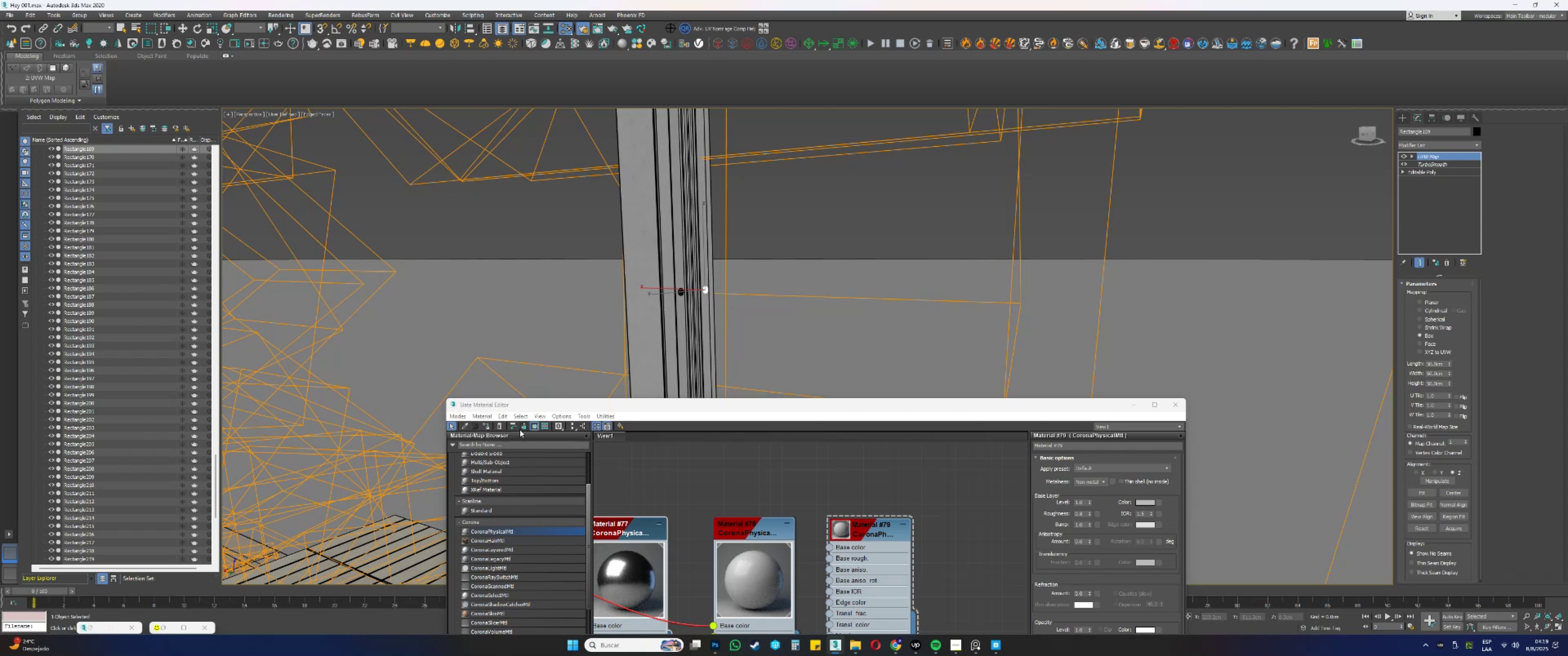 
left_click([485, 427])
 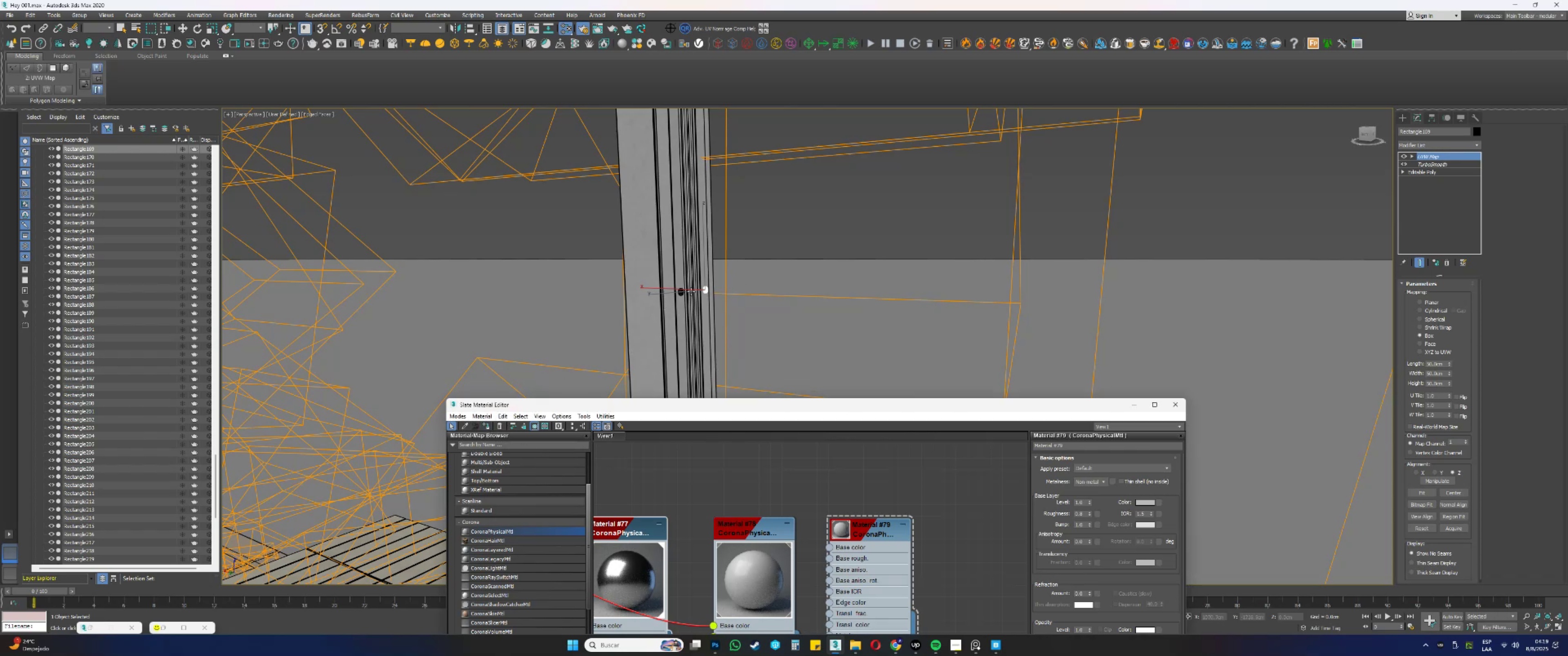 
left_click([680, 292])
 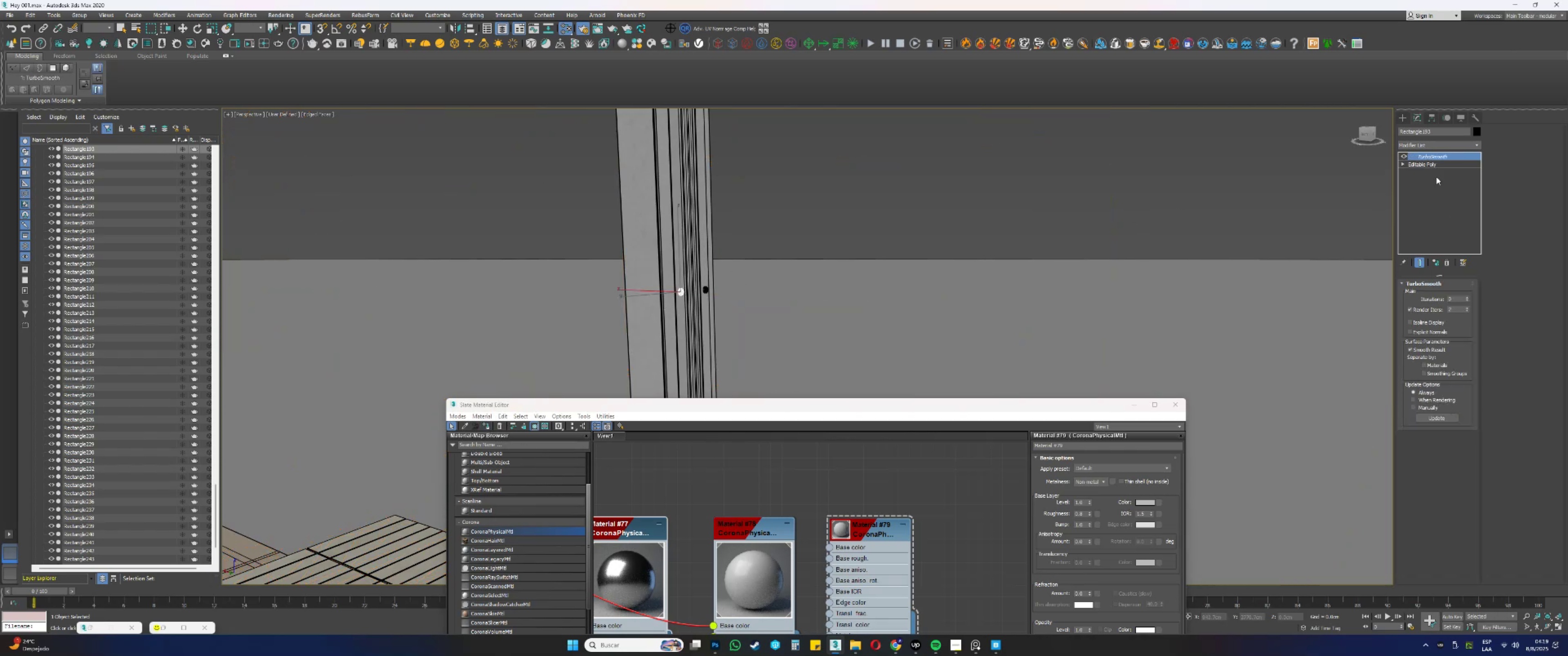 
right_click([1423, 158])
 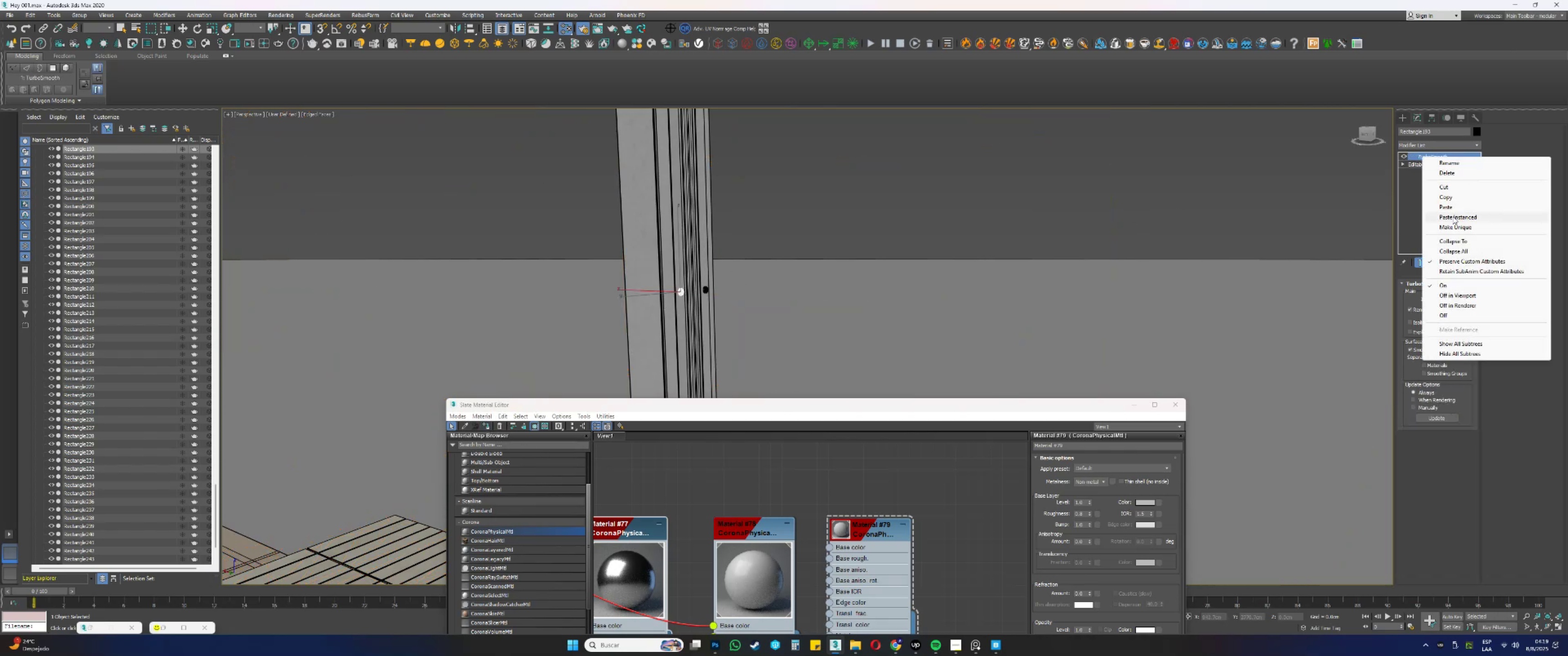 
left_click([1453, 218])
 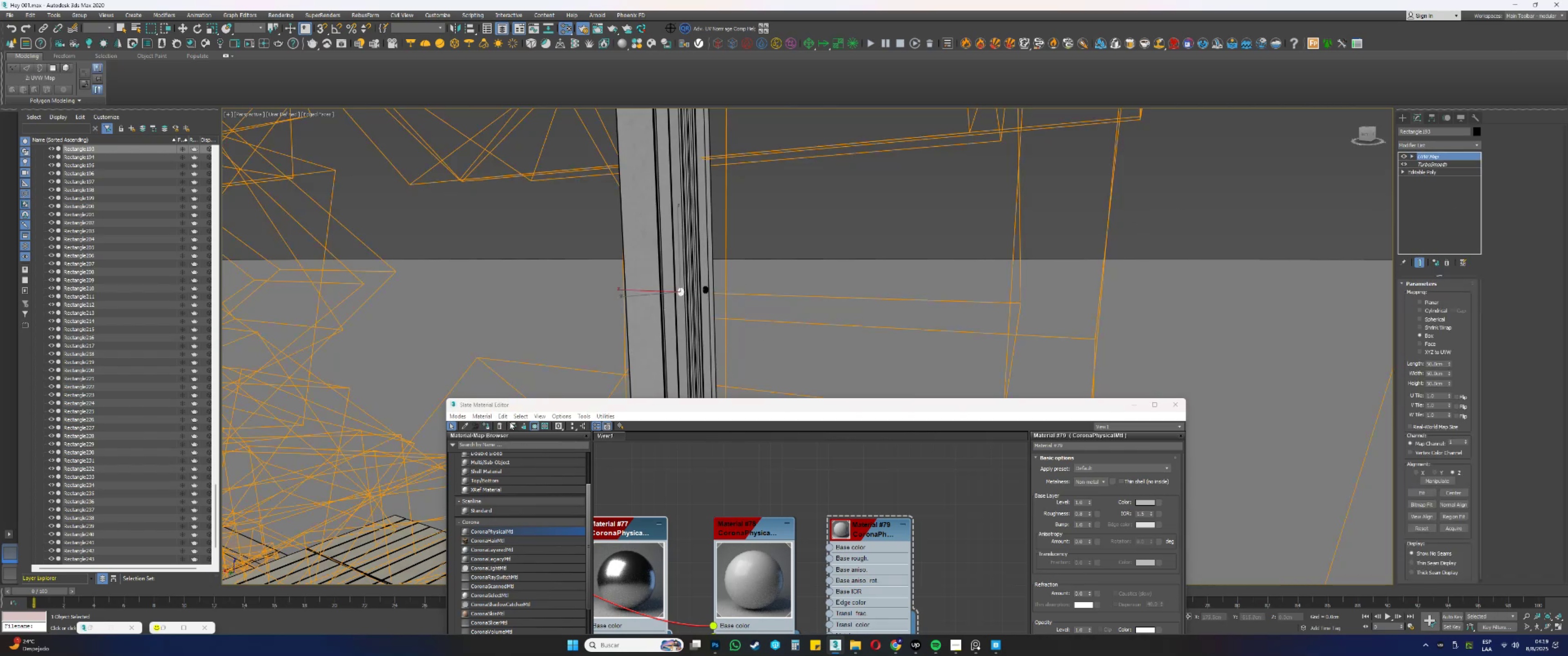 
left_click([483, 428])
 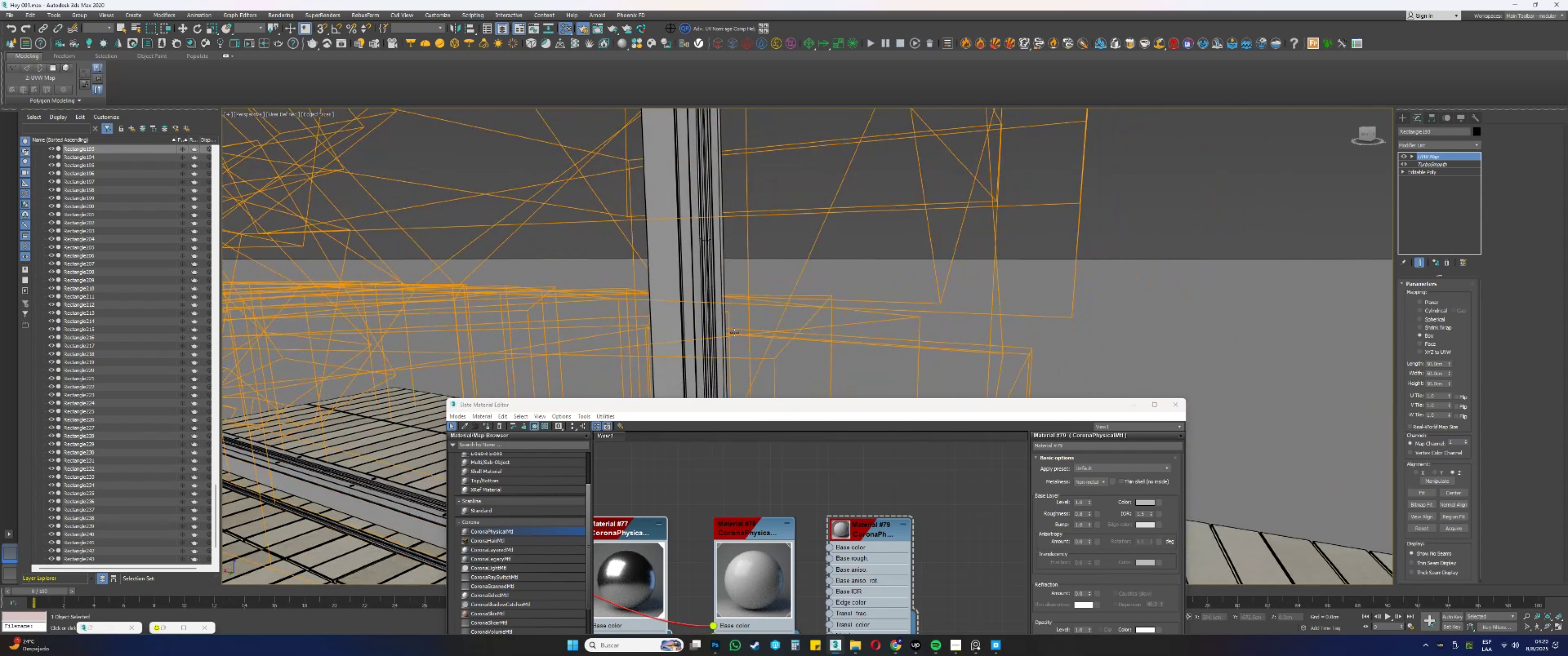 
key(F3)
 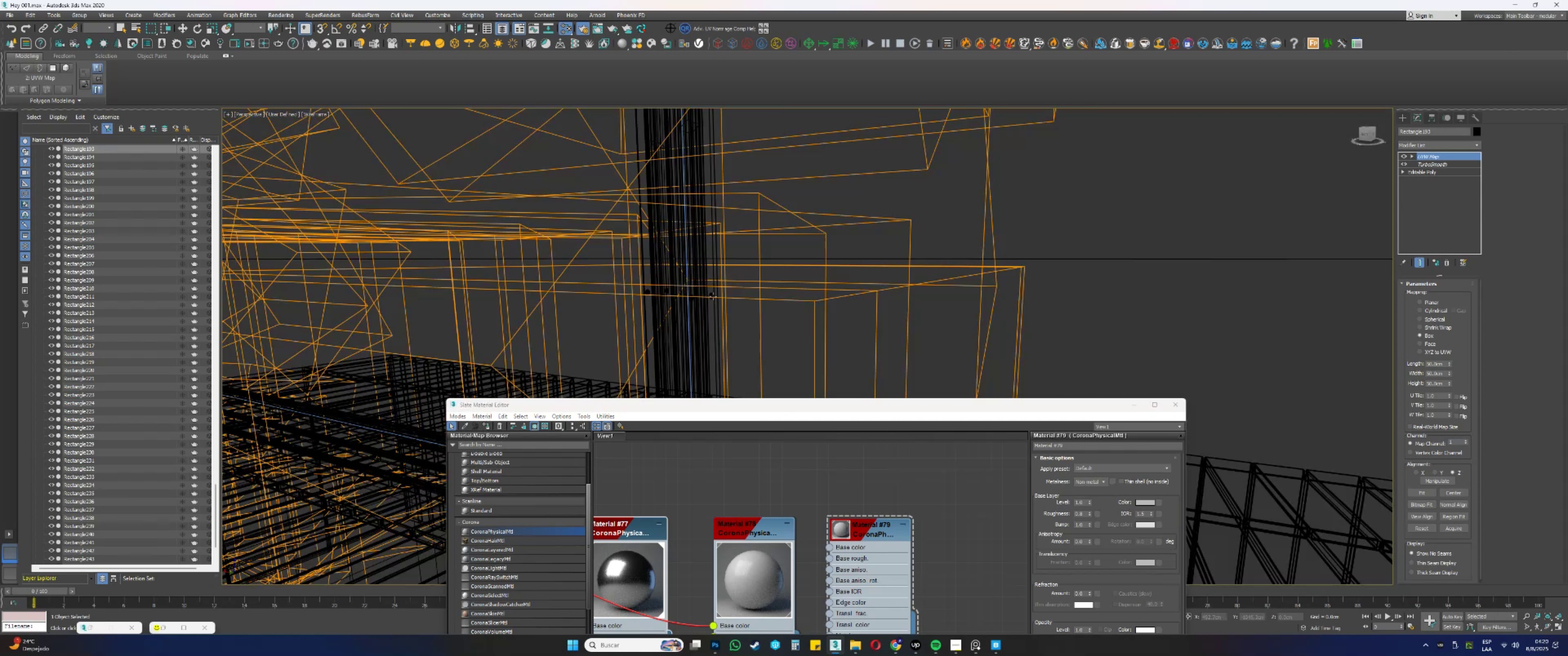 
left_click([712, 296])
 